 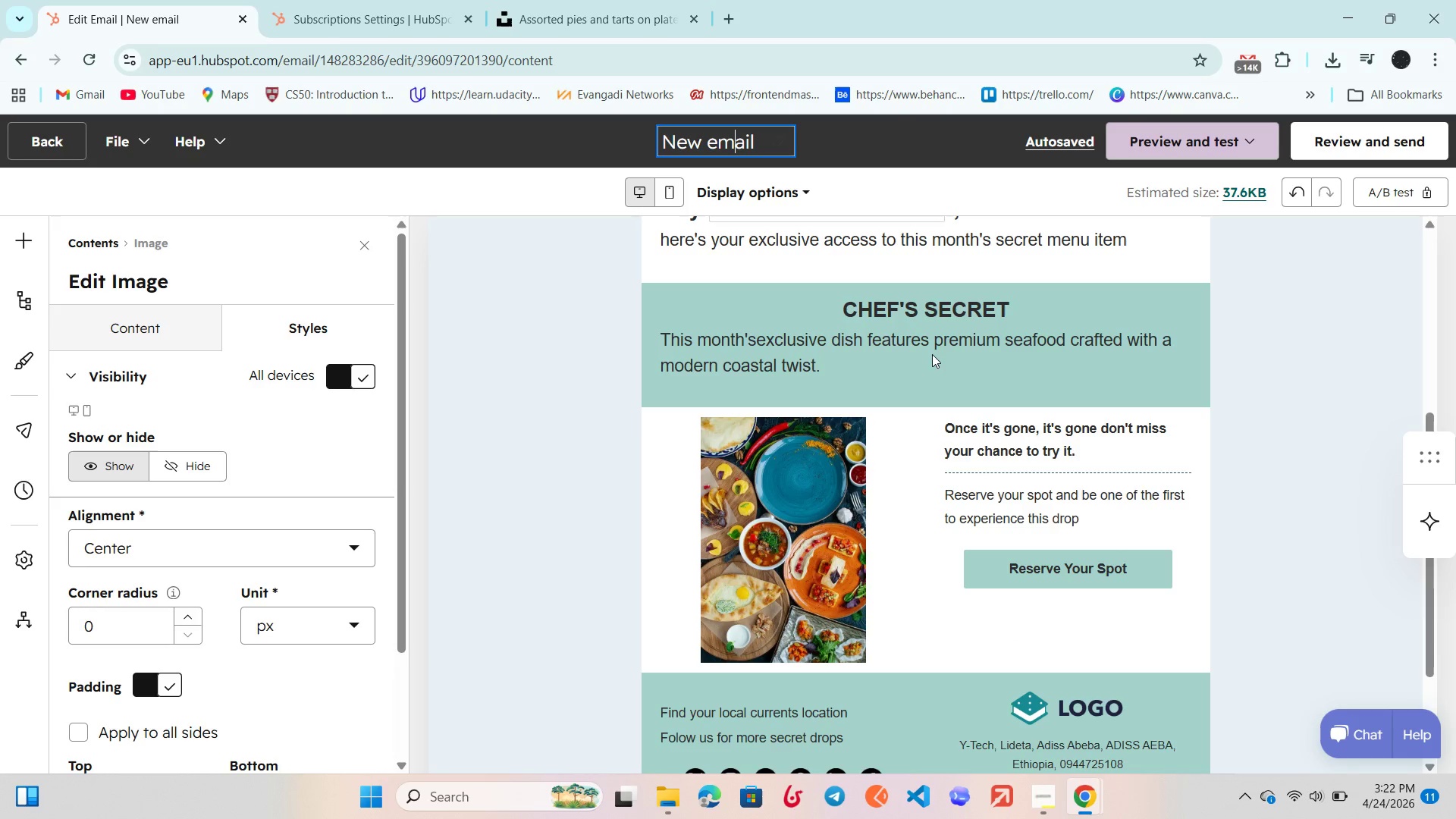 
left_click_drag(start_coordinate=[772, 141], to_coordinate=[692, 132])
 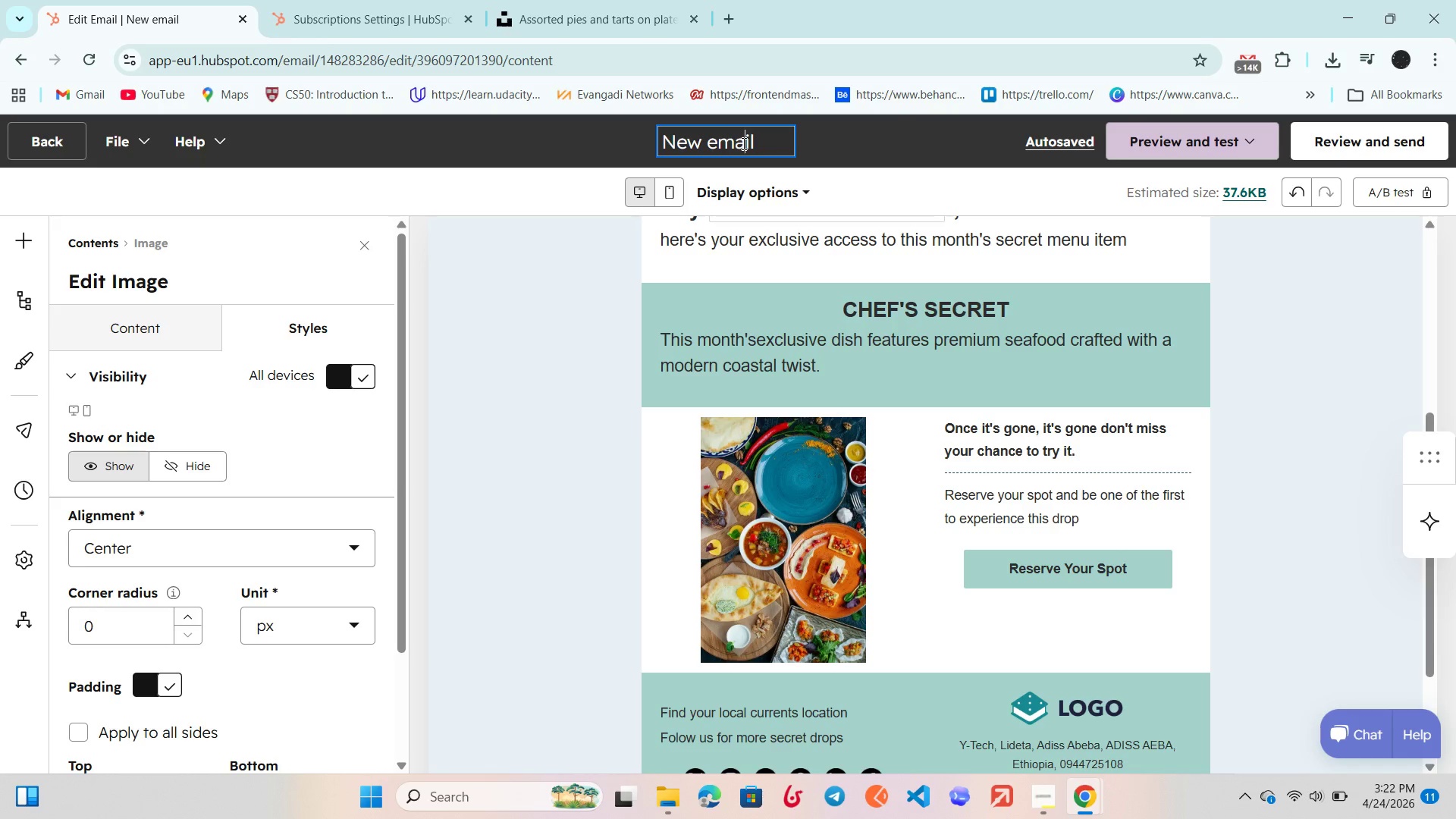 
left_click([742, 143])
 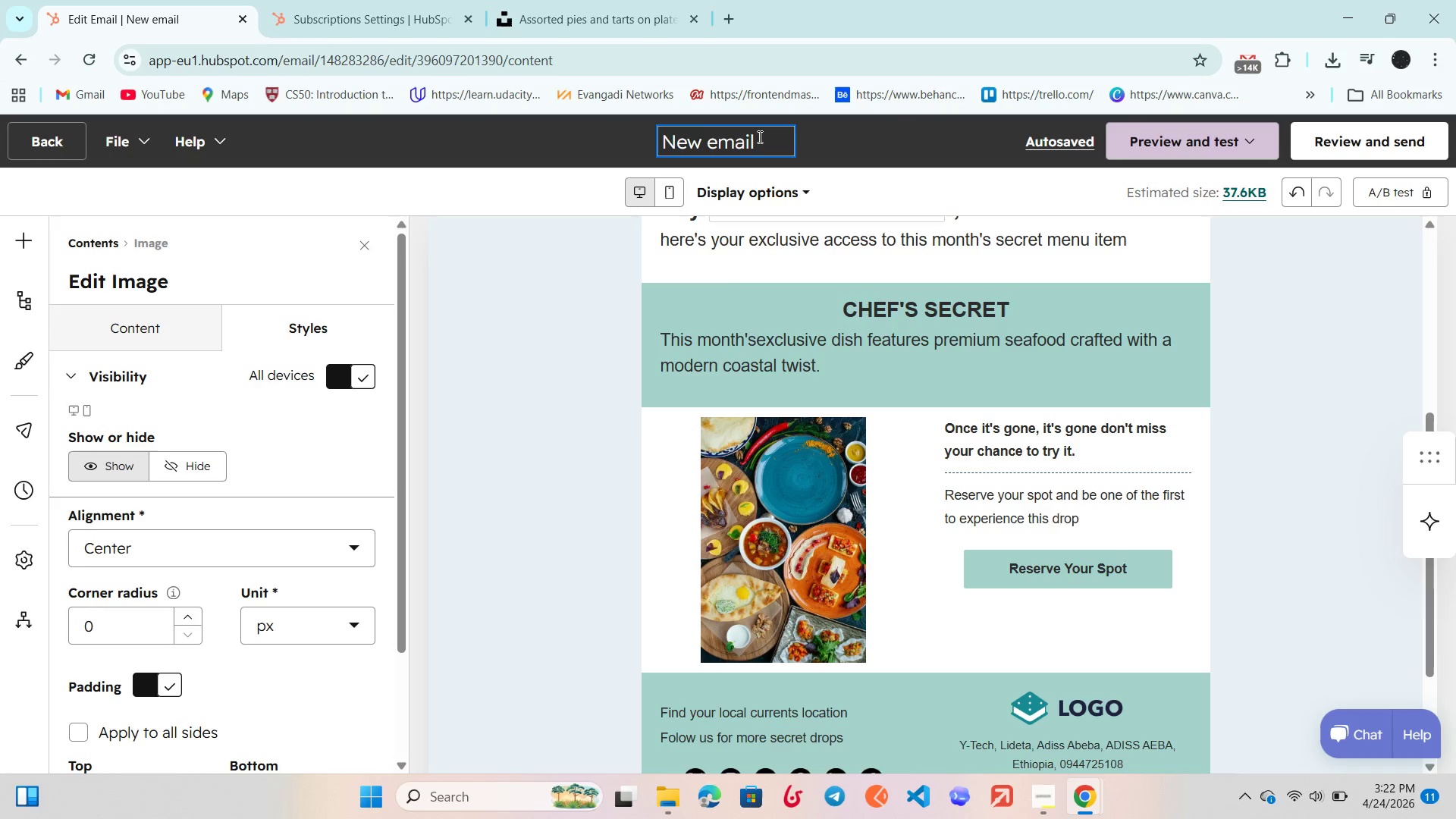 
left_click_drag(start_coordinate=[758, 136], to_coordinate=[667, 137])
 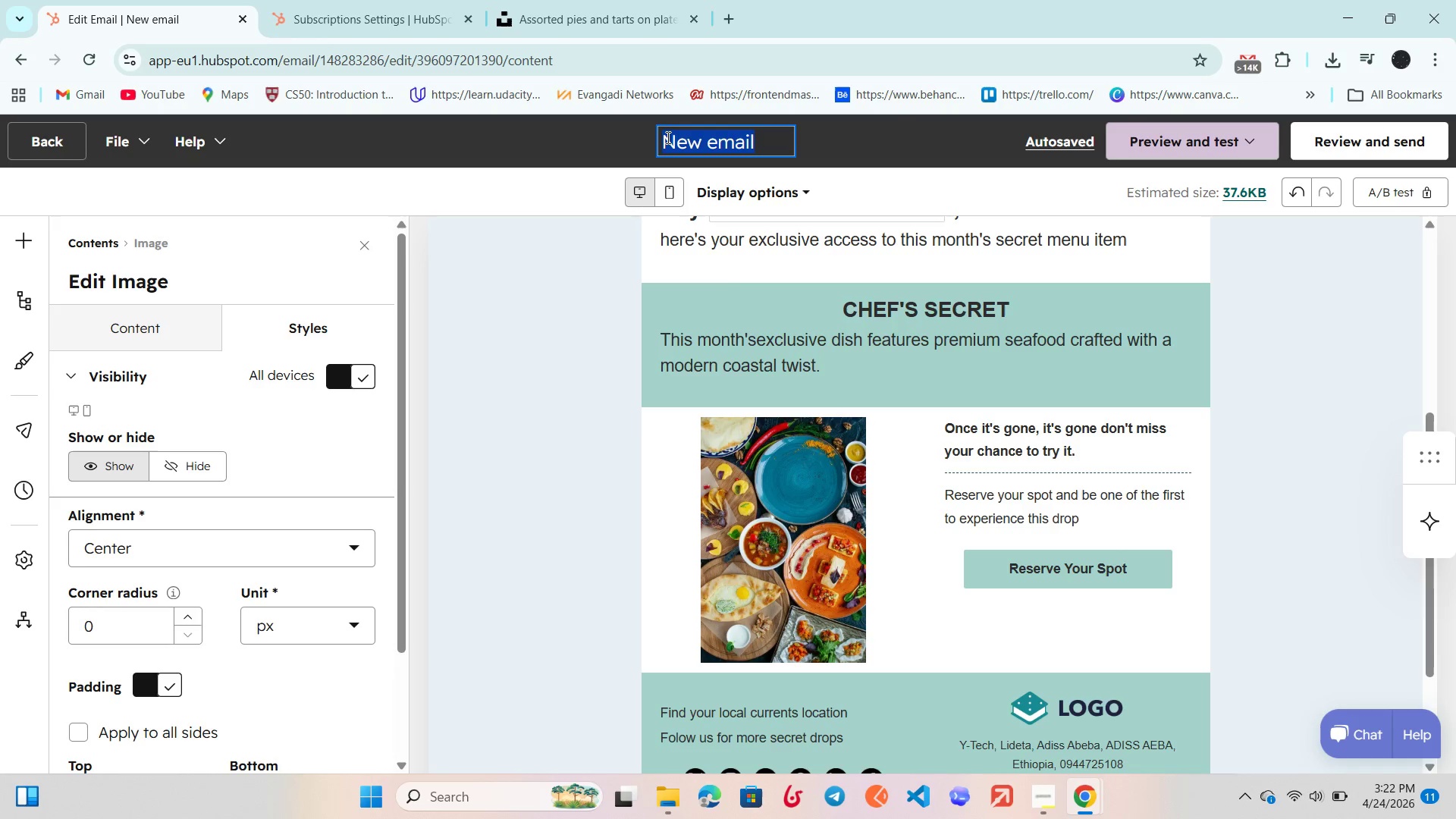 
key(Control+V)
 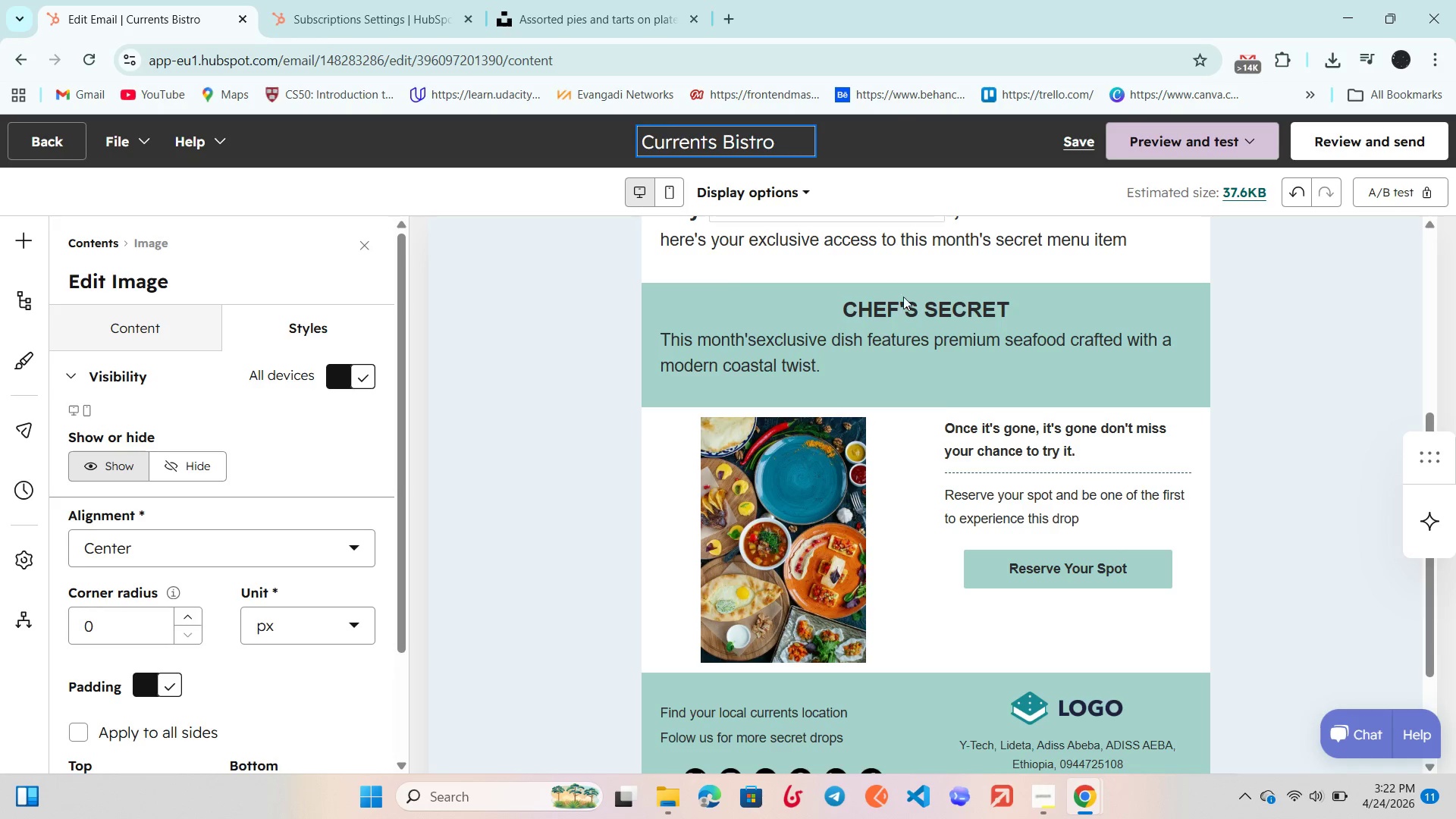 
scroll: coordinate [764, 247], scroll_direction: up, amount: 10.0
 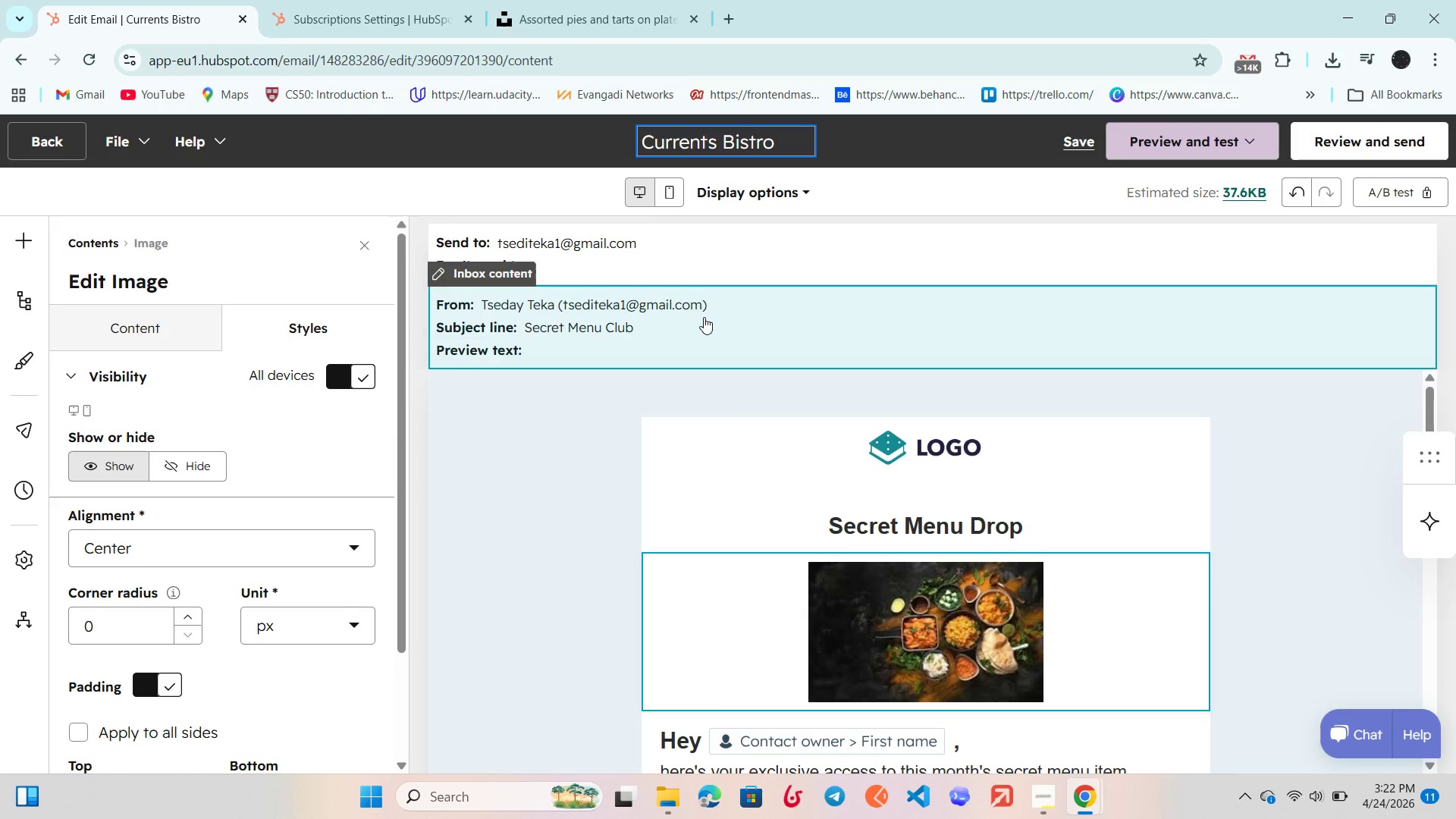 
left_click([704, 317])
 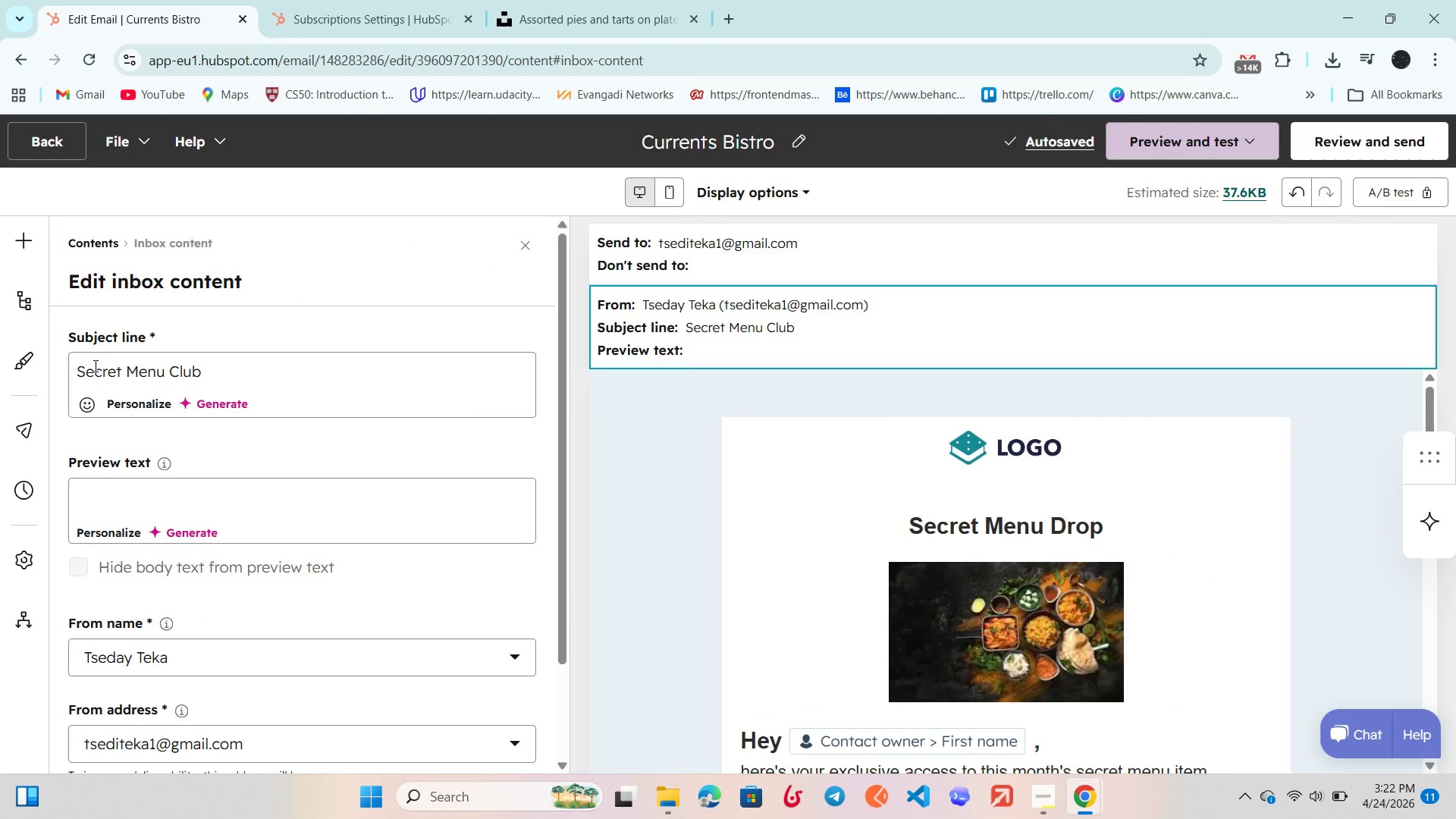 
left_click([86, 370])
 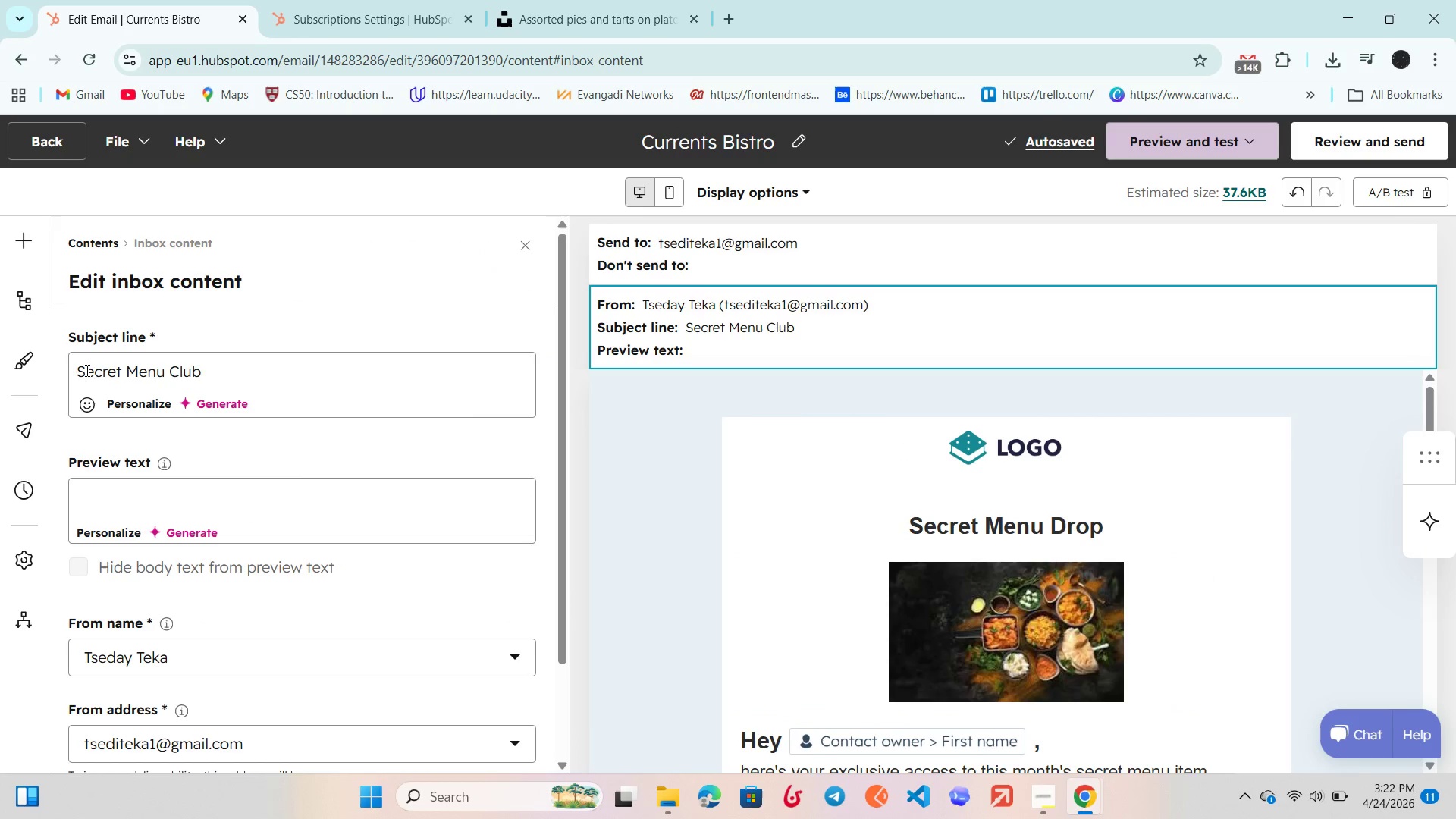 
key(ArrowLeft)
 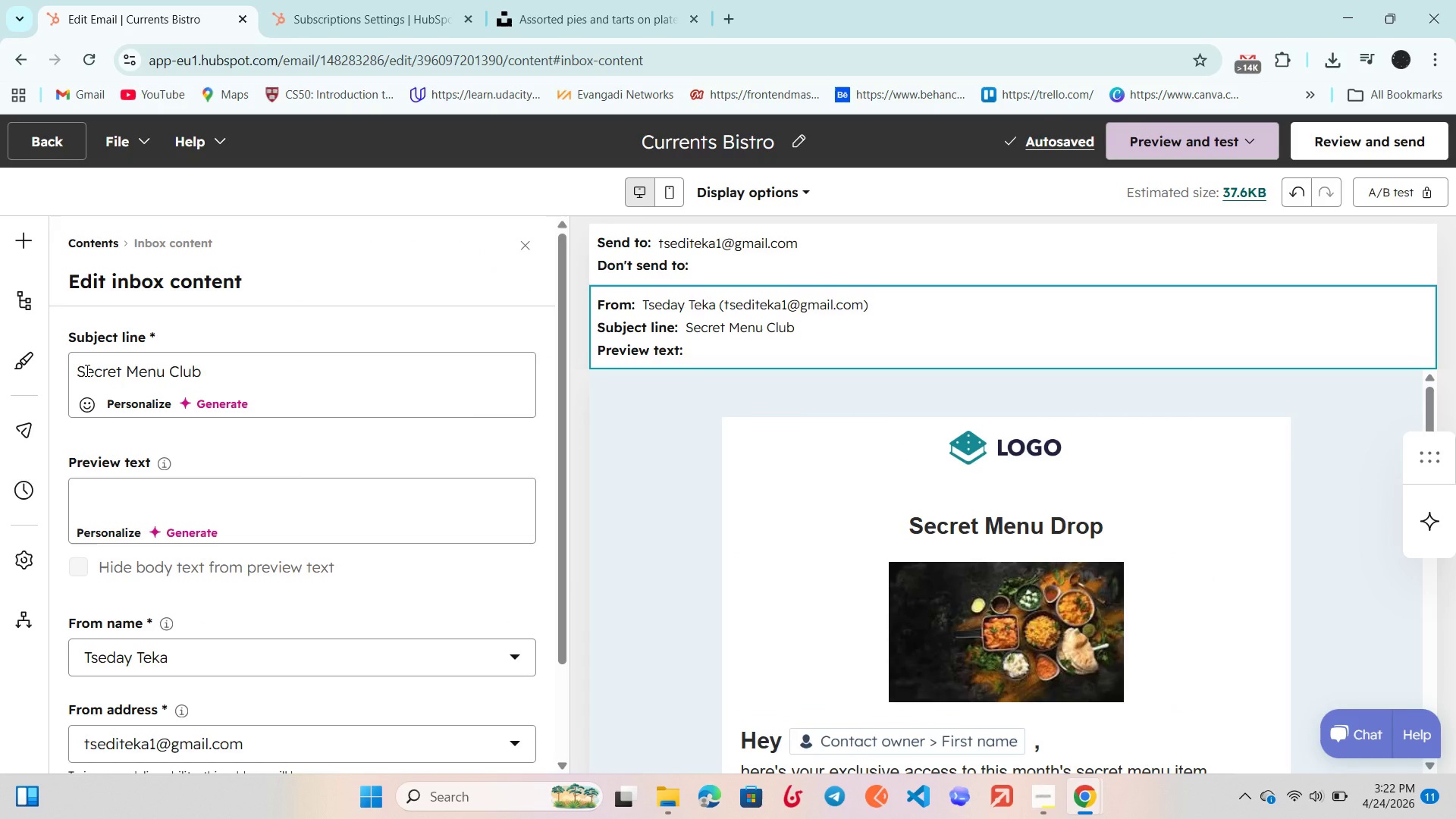 
key(Control+V)
 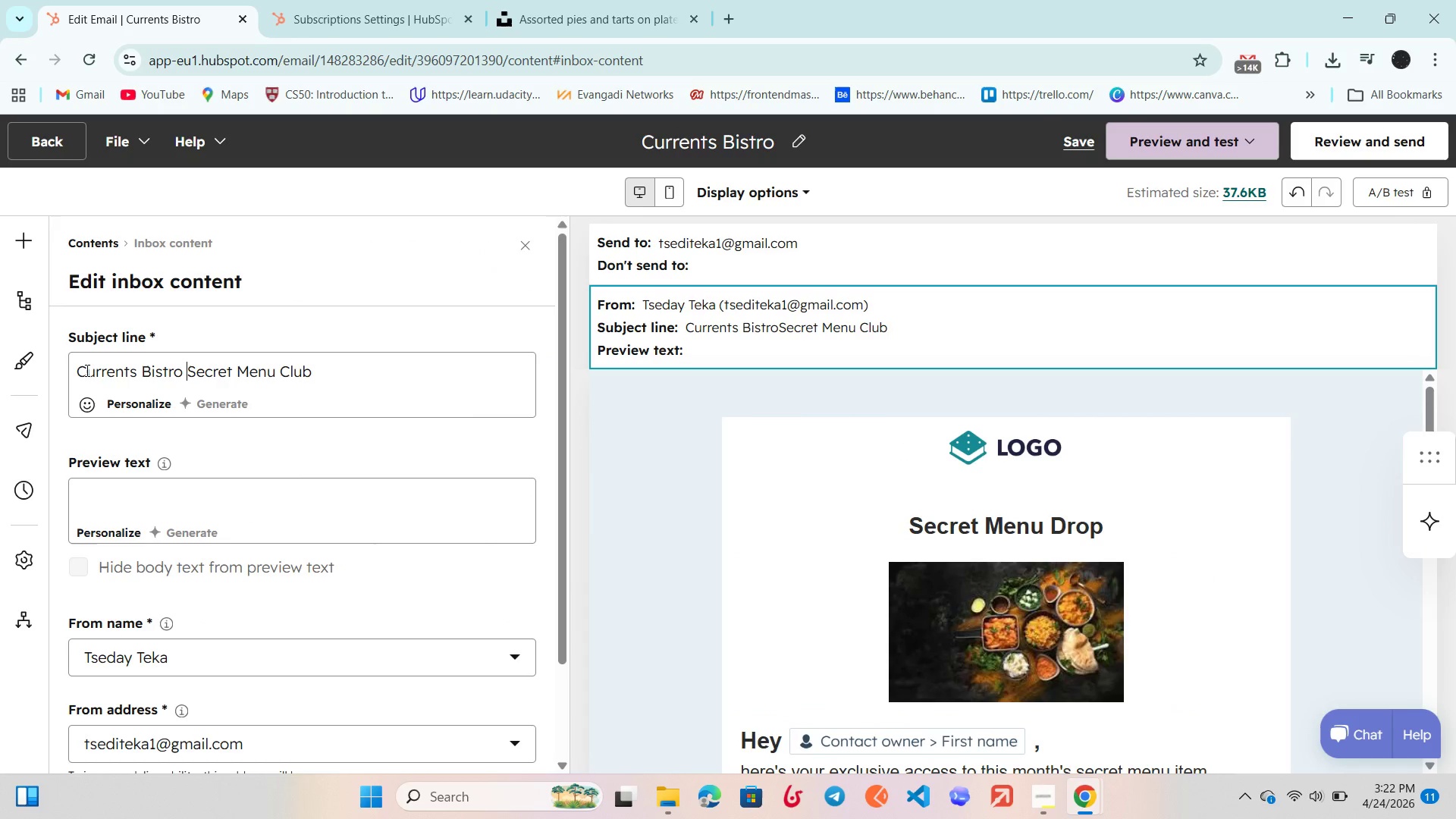 
key(Space)
 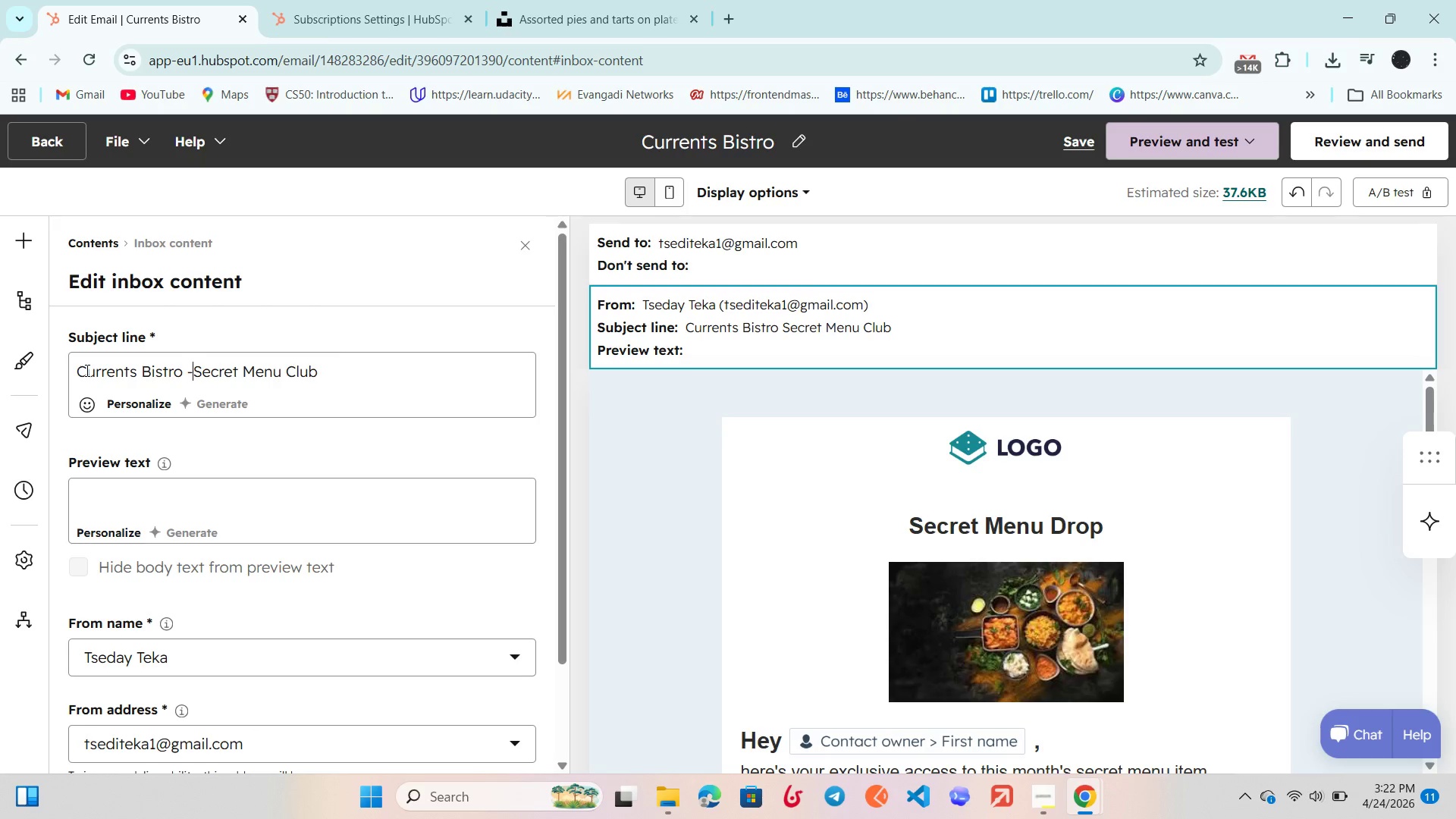 
key(Minus)
 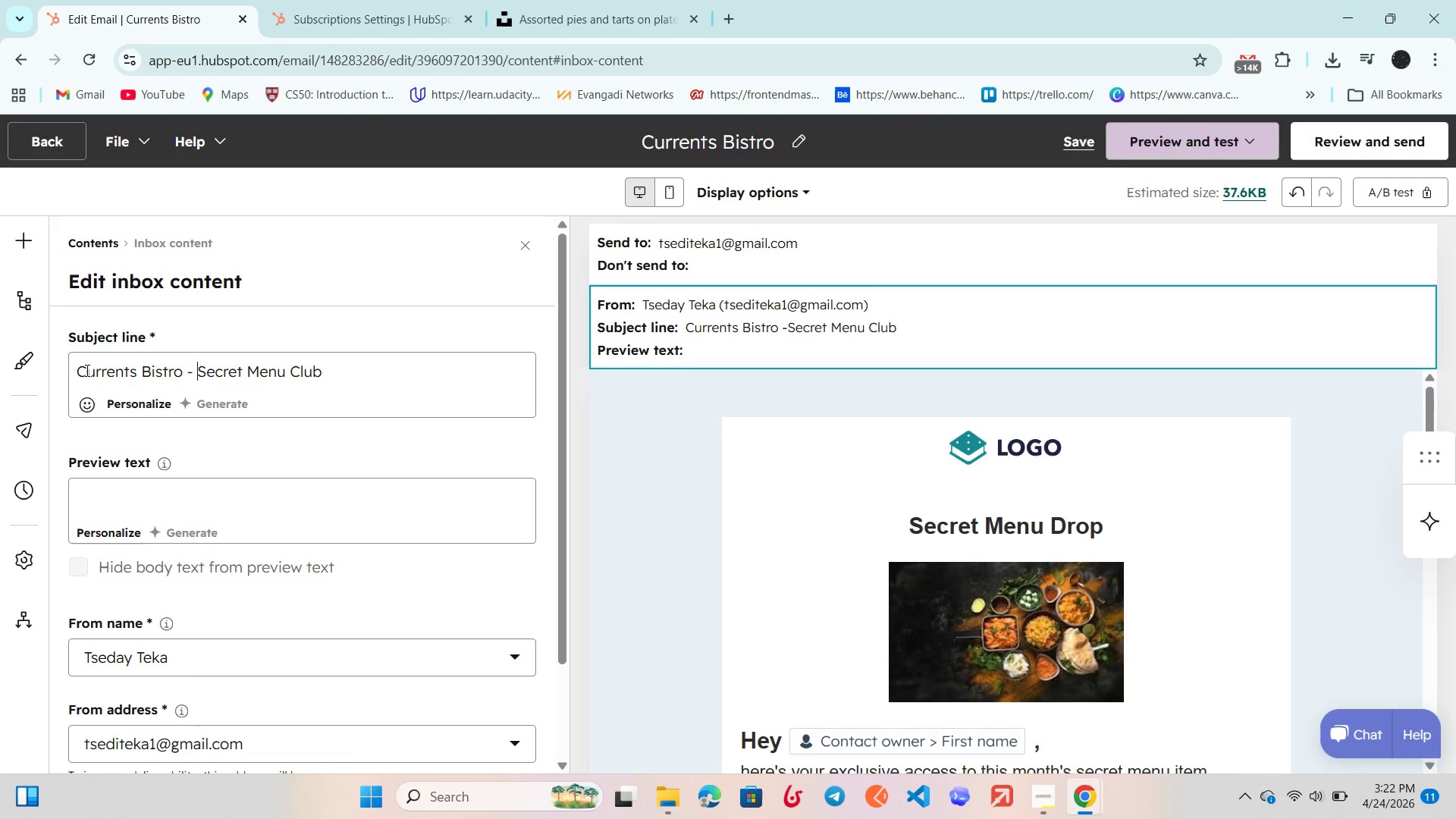 
key(Space)
 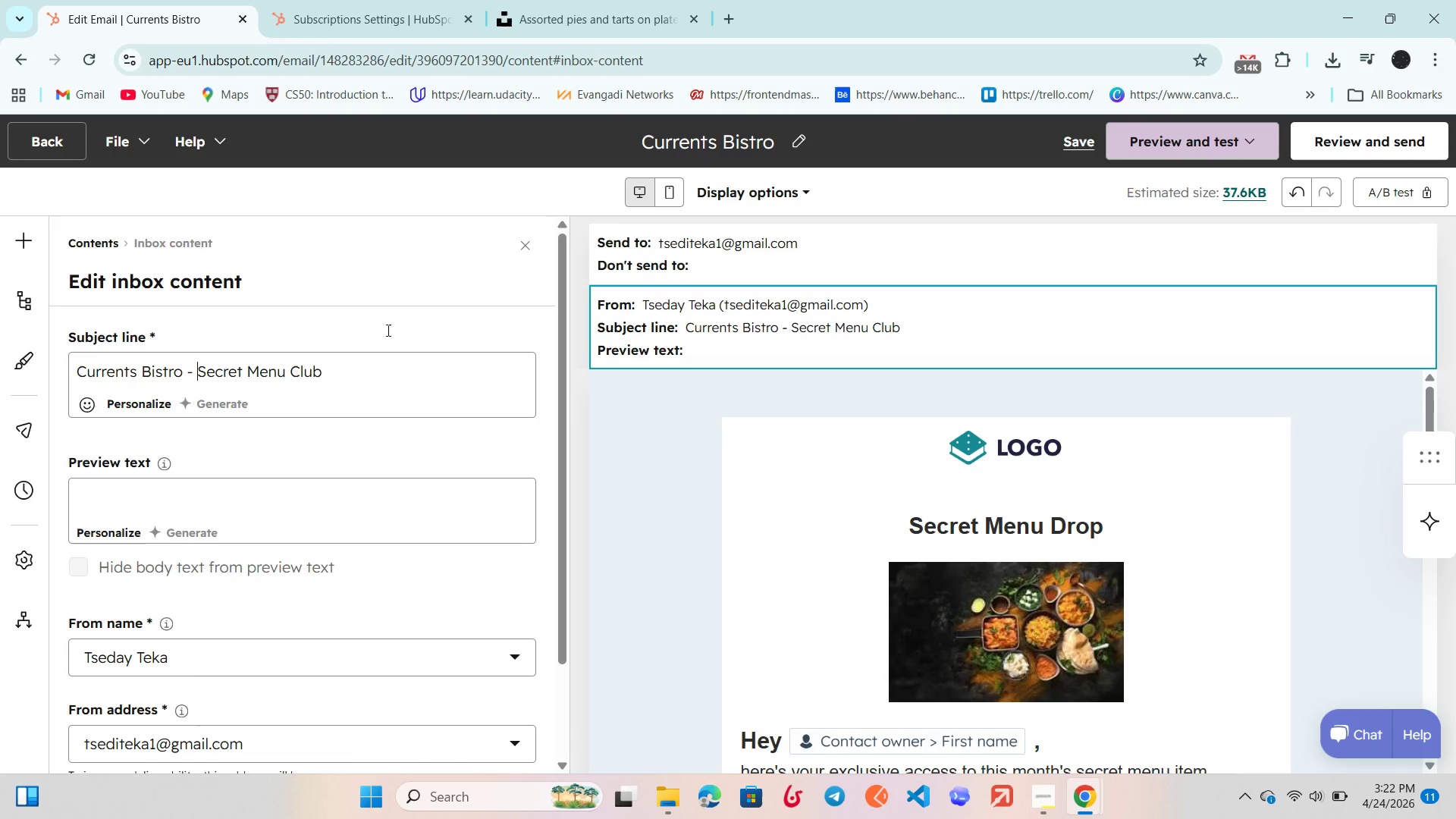 
left_click([30, 235])
 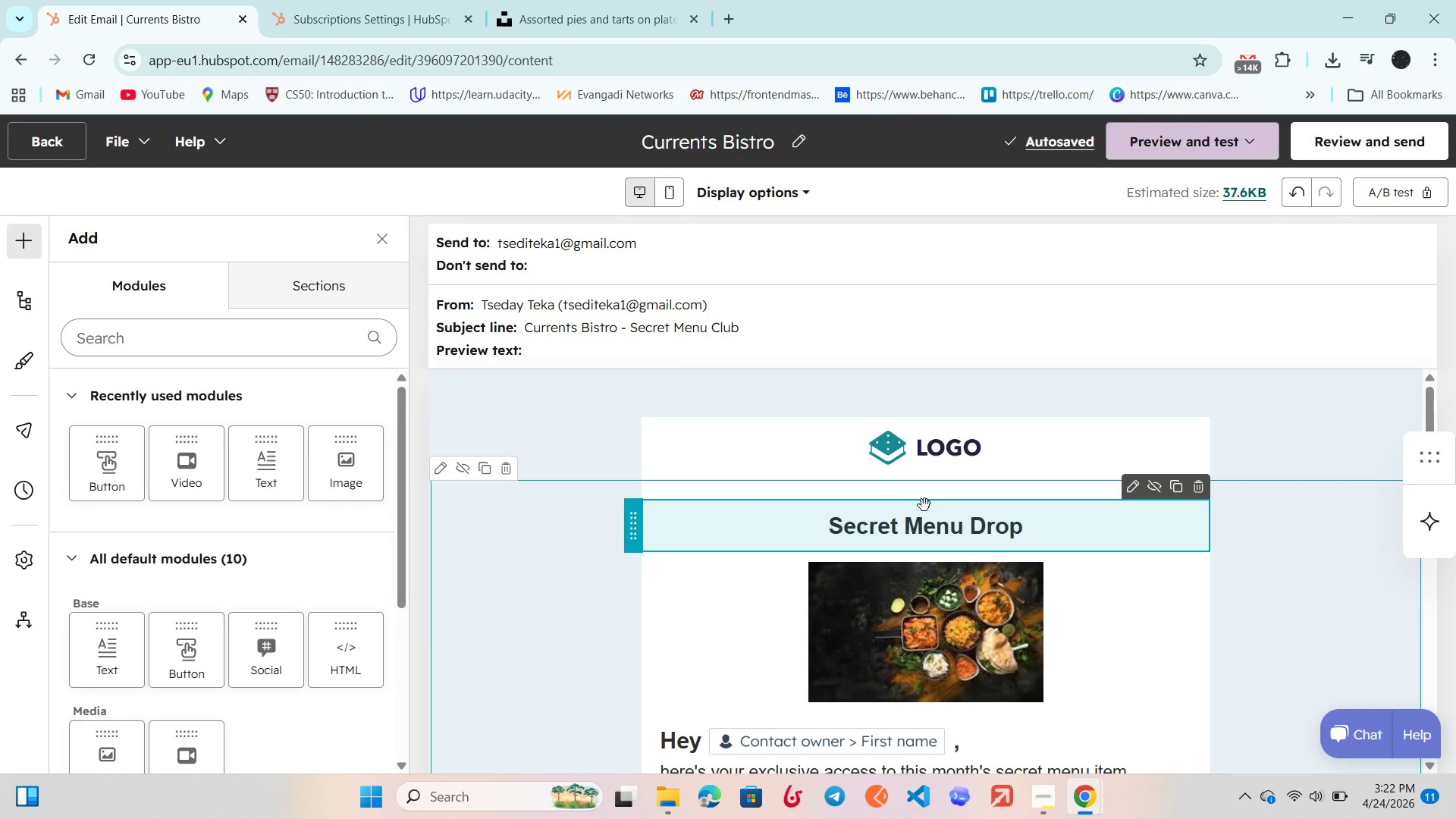 
scroll: coordinate [919, 496], scroll_direction: down, amount: 5.0
 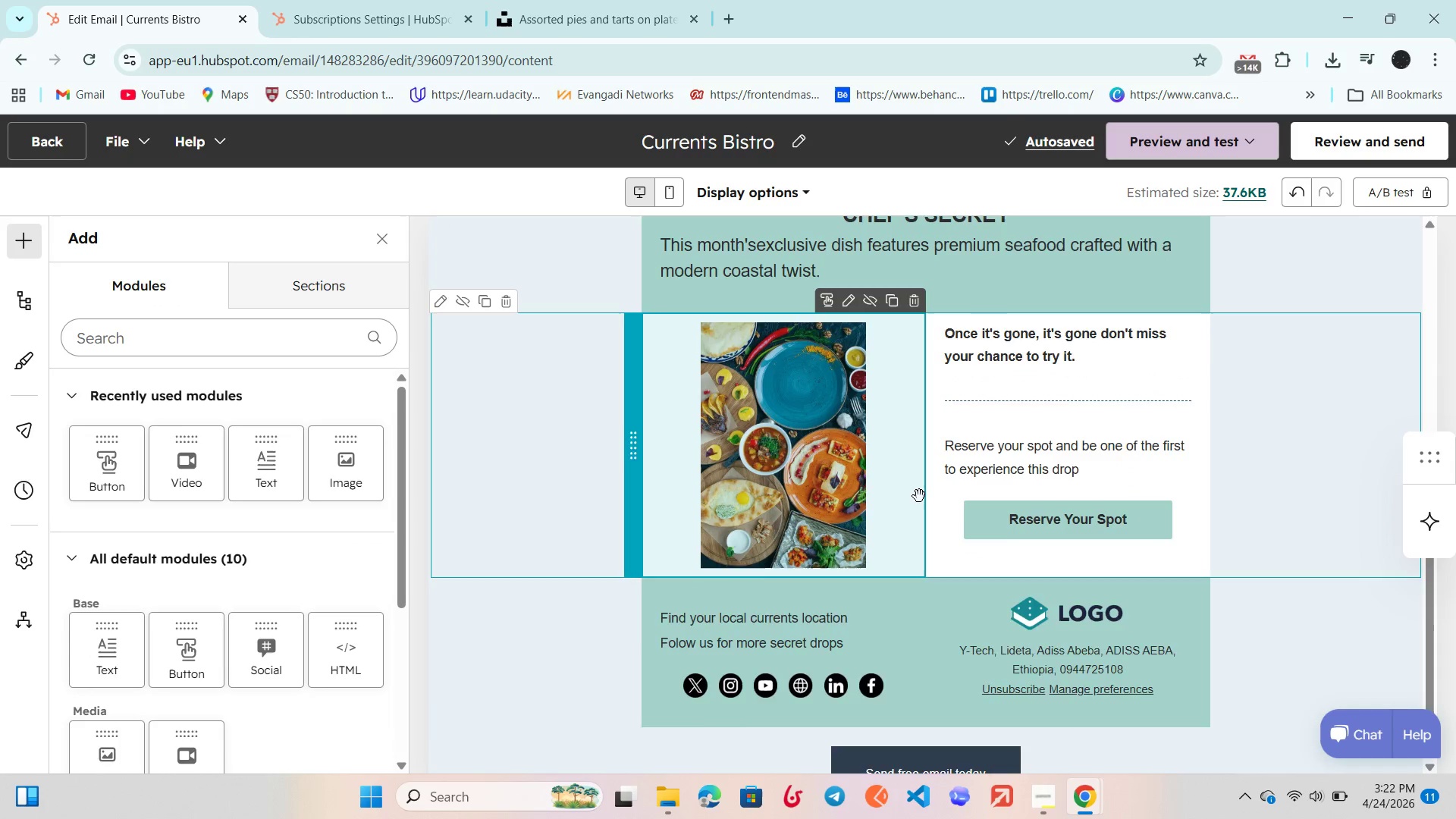 
scroll: coordinate [919, 496], scroll_direction: up, amount: 1.0
 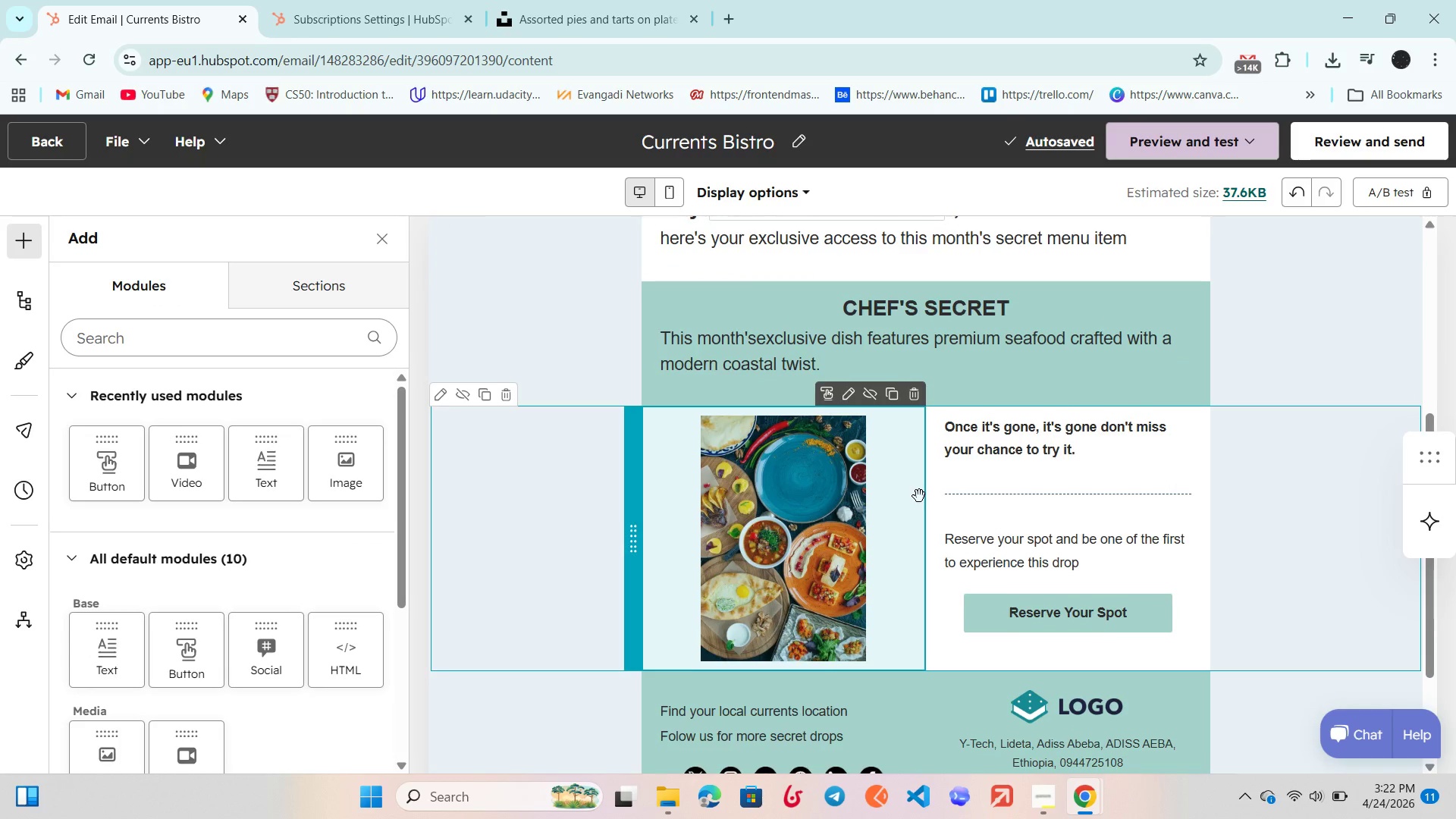 
scroll: coordinate [919, 496], scroll_direction: down, amount: 3.0
 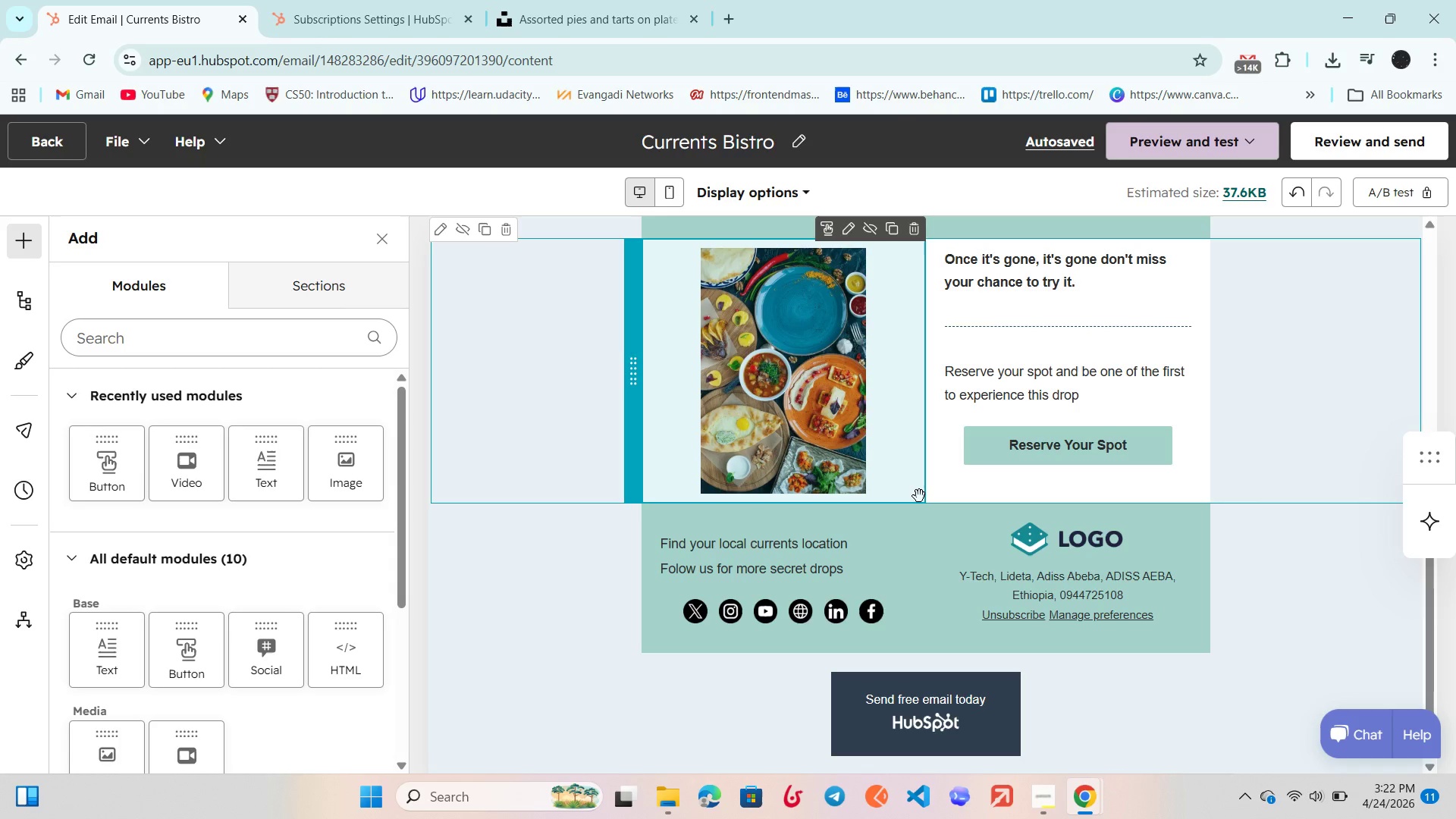 
key(F11)
 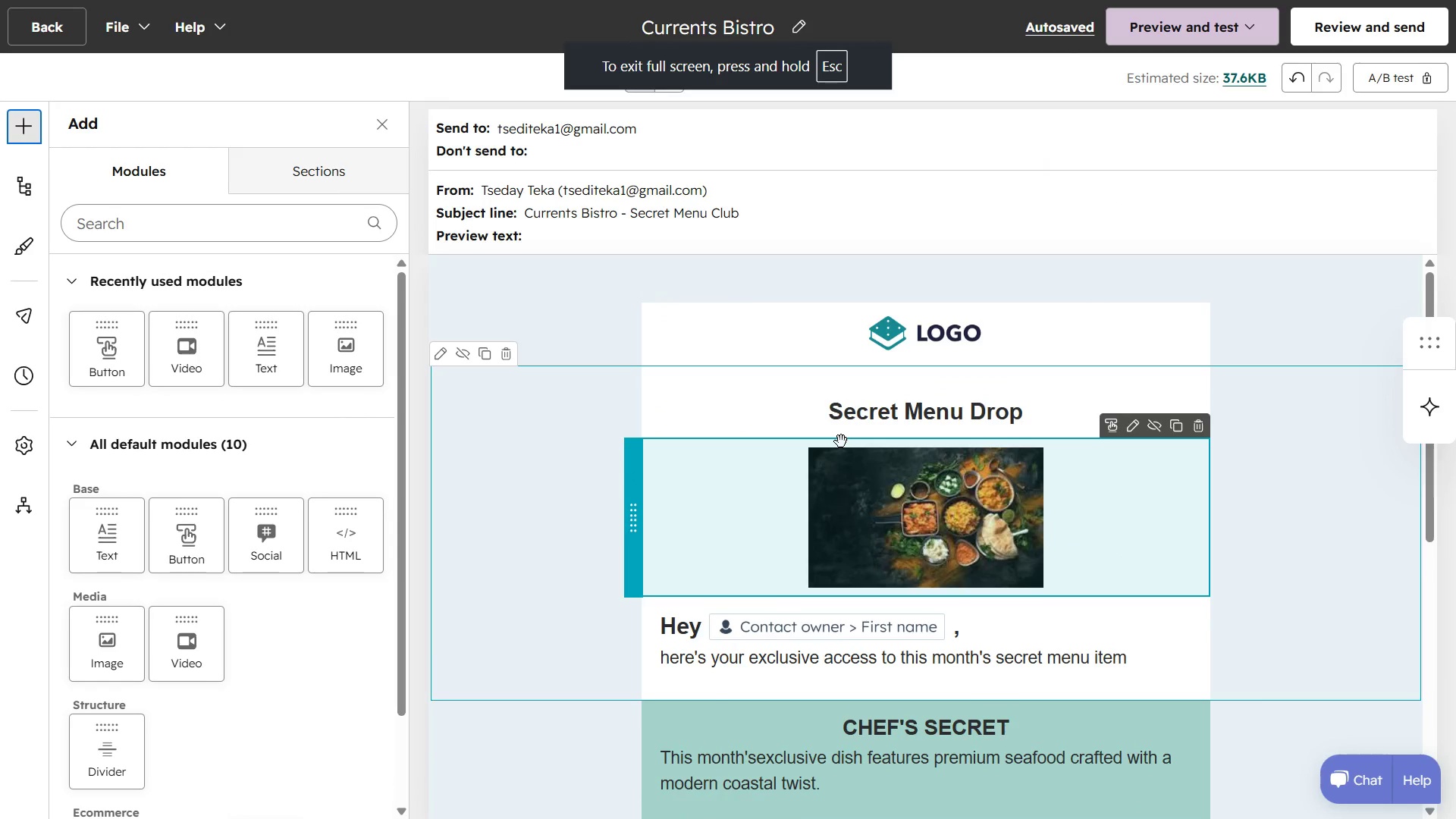 
mouse_move([570, 322])
 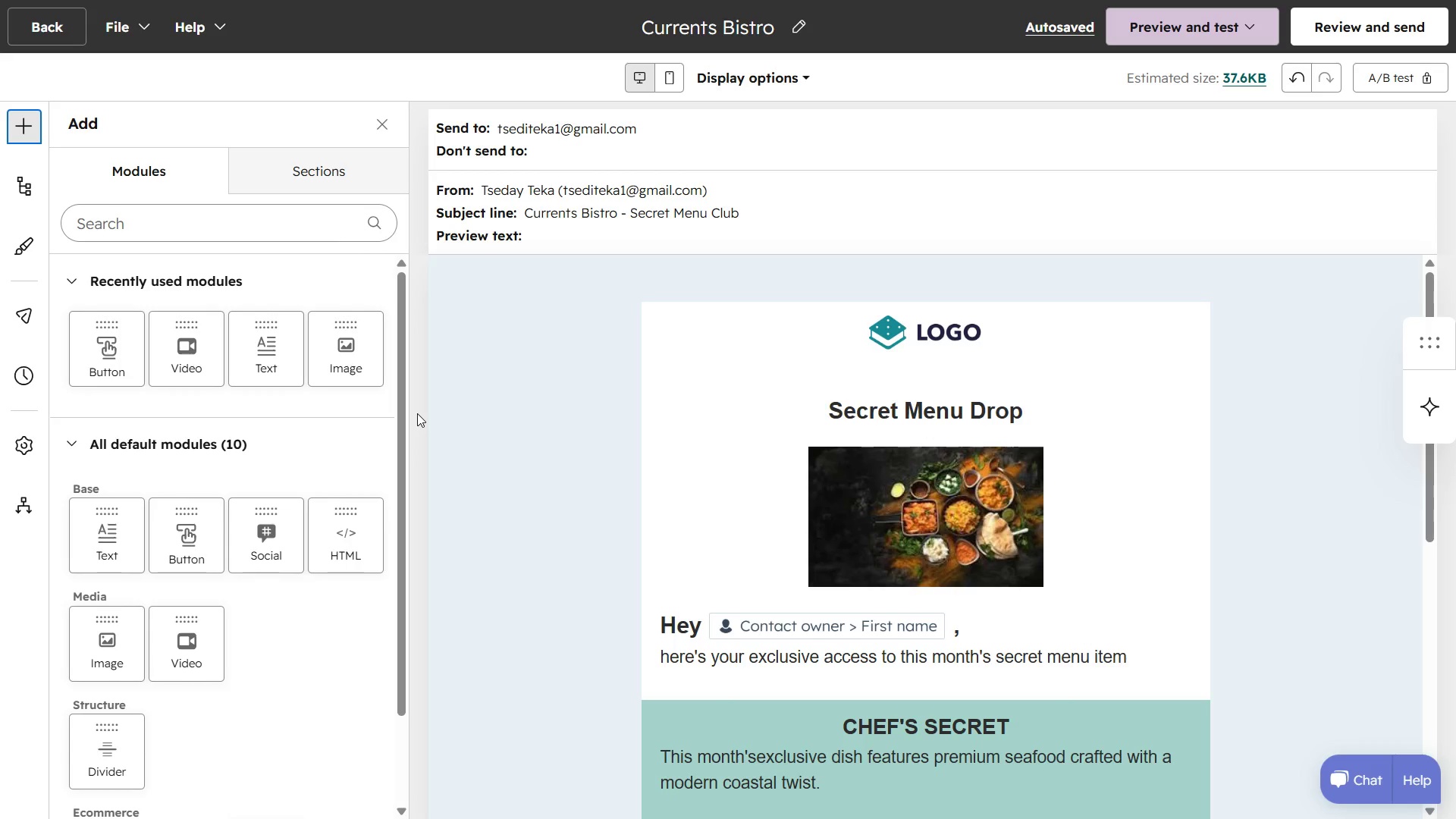 
key(Meta+Shift+S)
 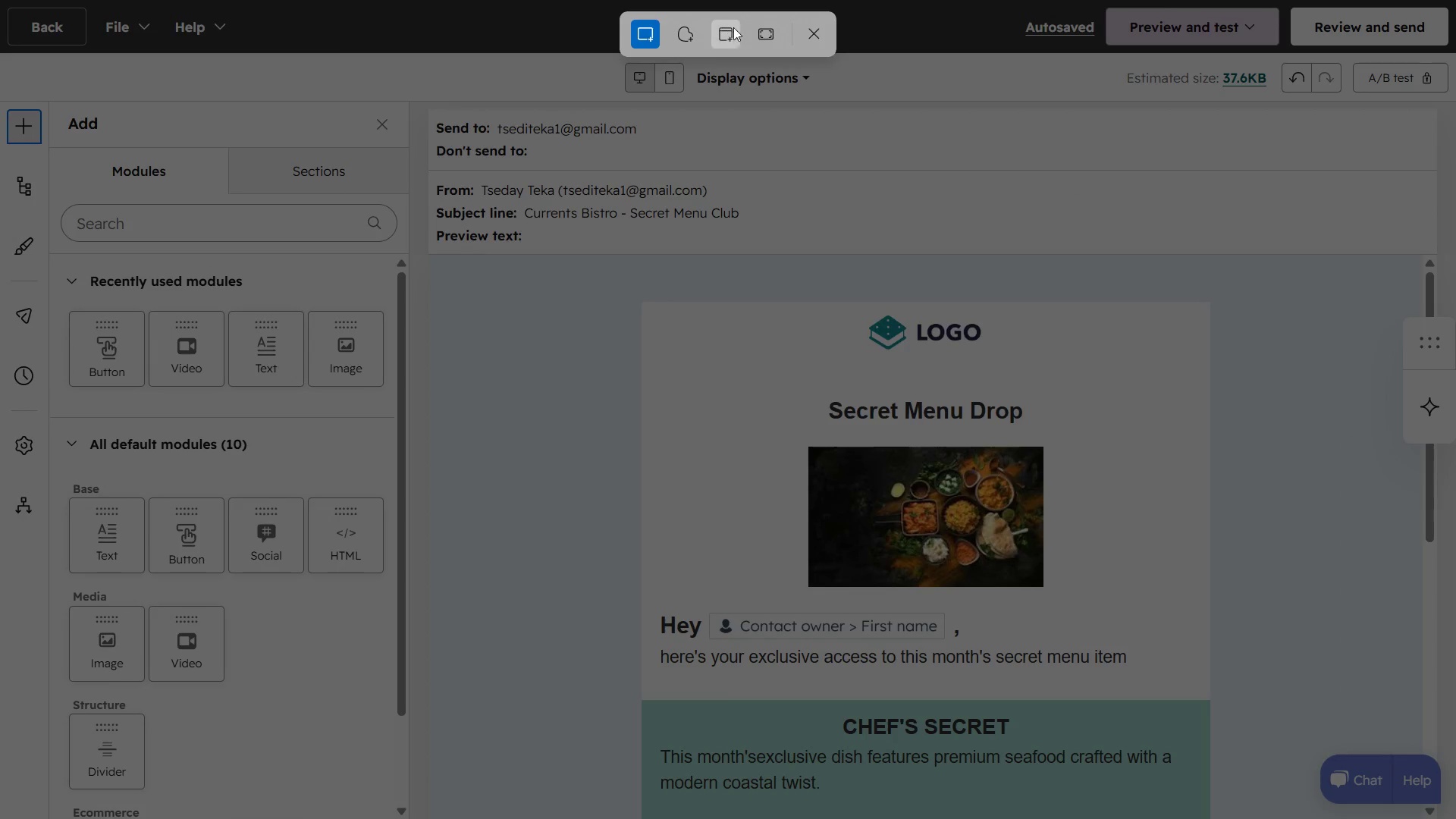 
left_click([760, 39])
 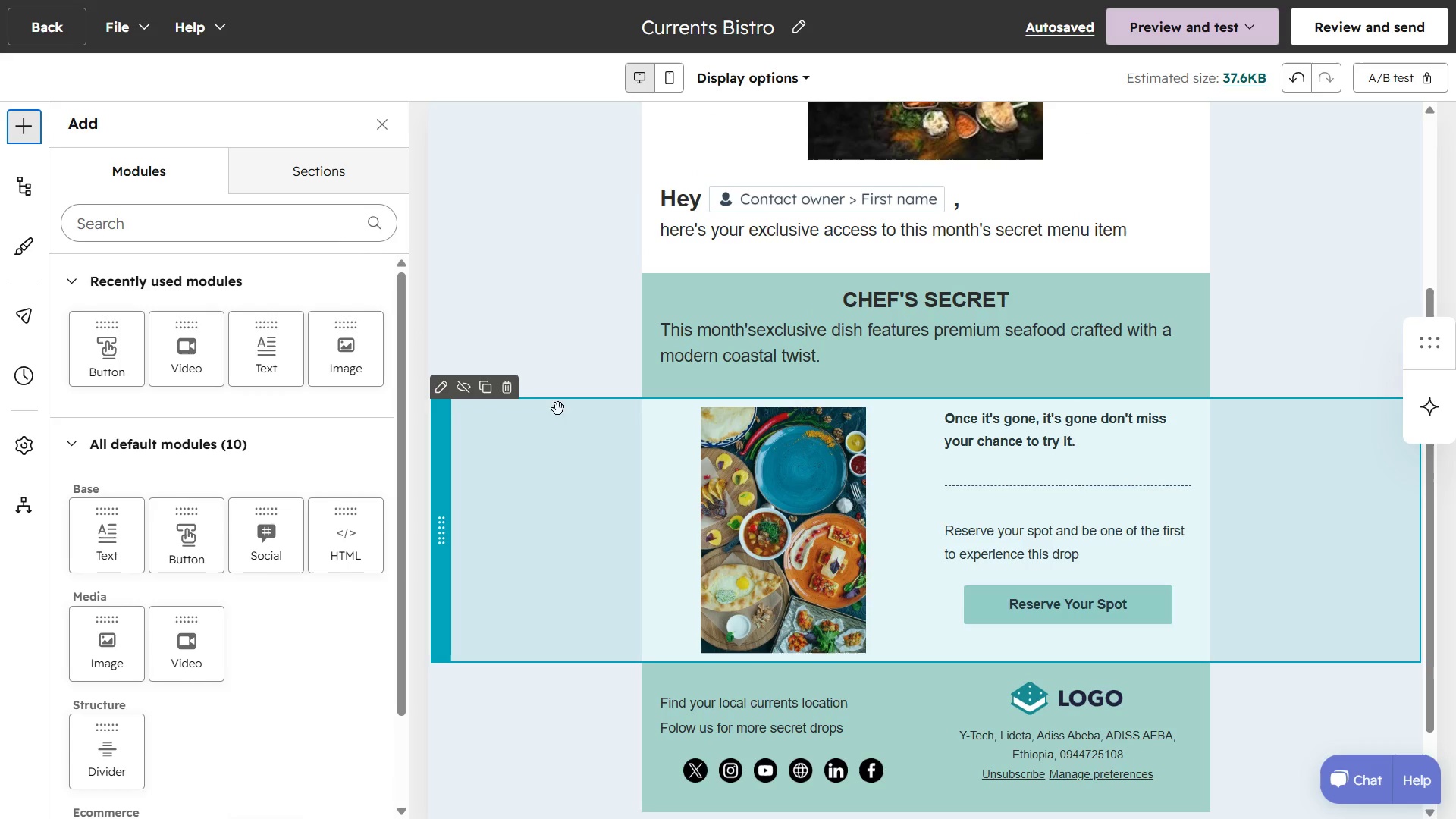 
wait(17.38)
 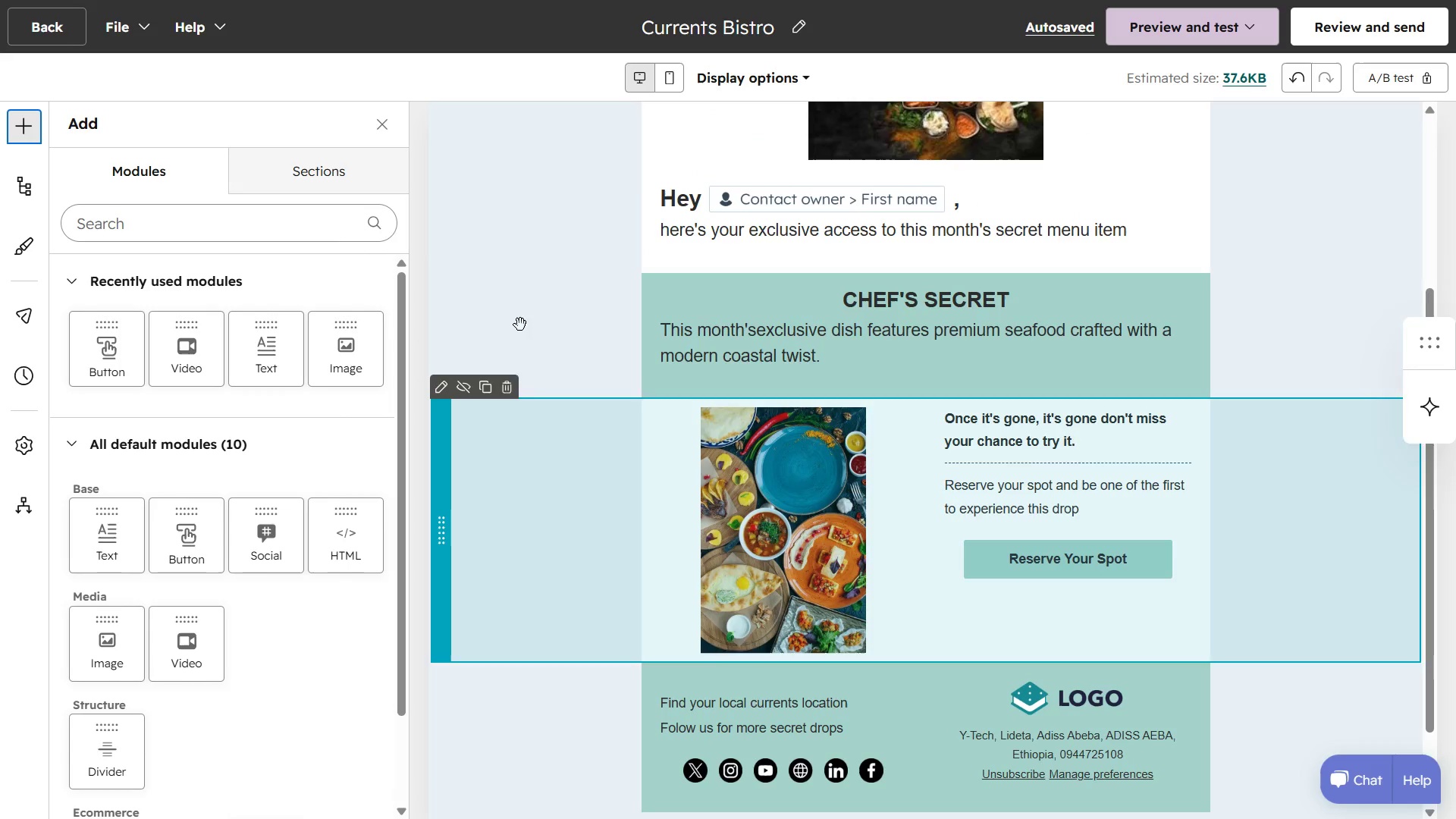 
key(Meta+Shift+ShiftLeft)
 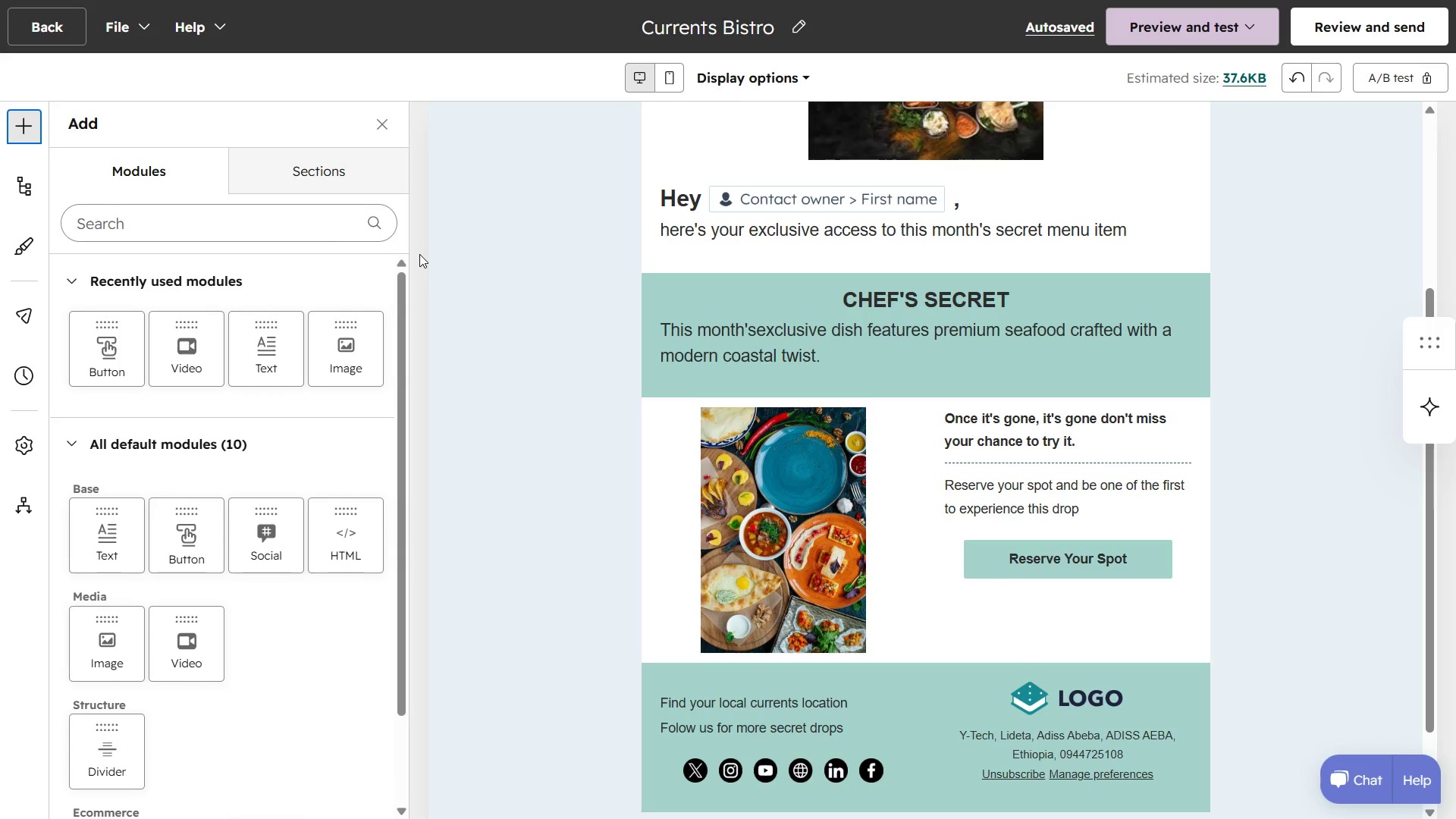 
key(Meta+Shift+S)
 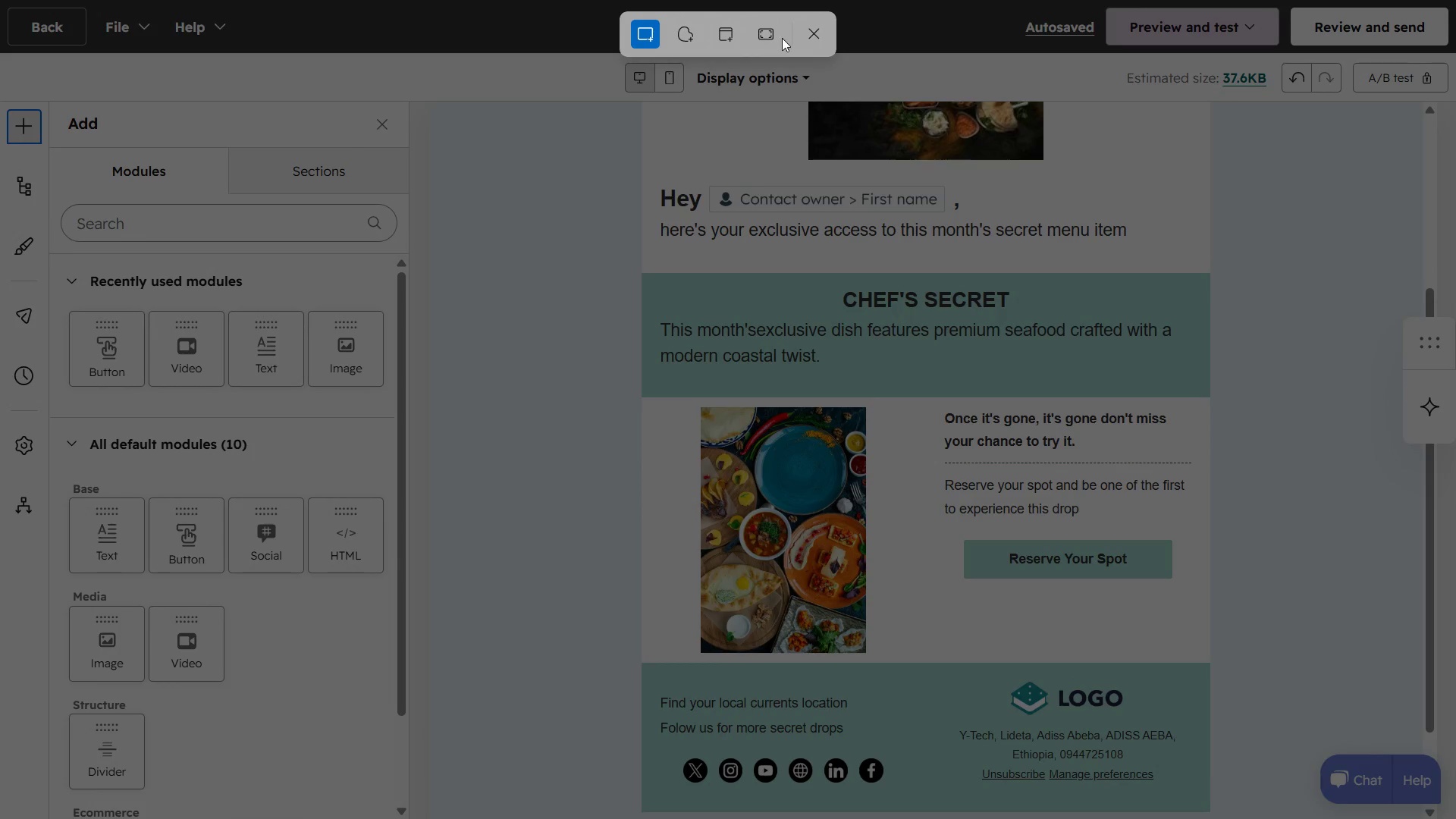 
left_click([772, 37])
 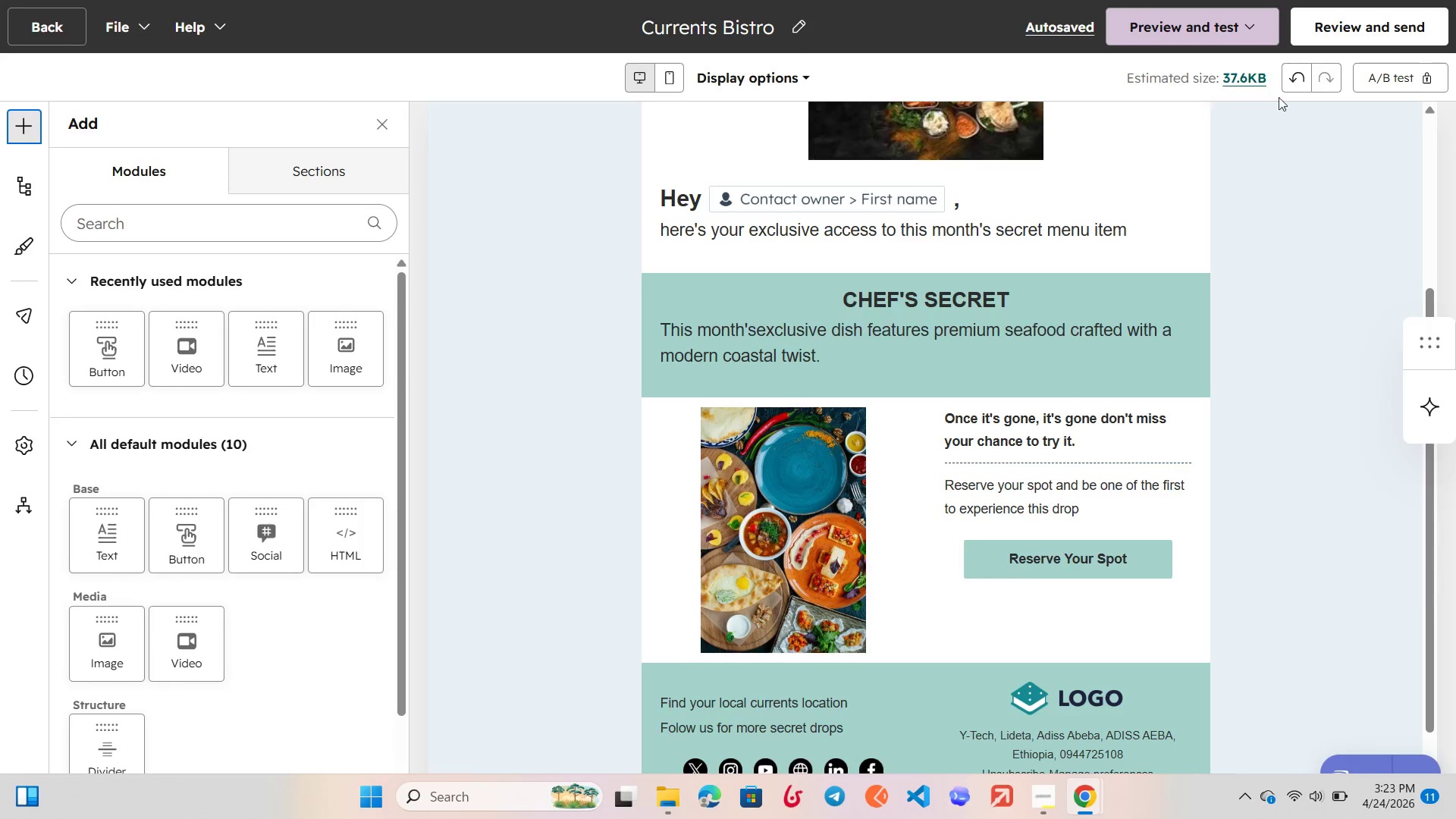 
left_click([1222, 140])
 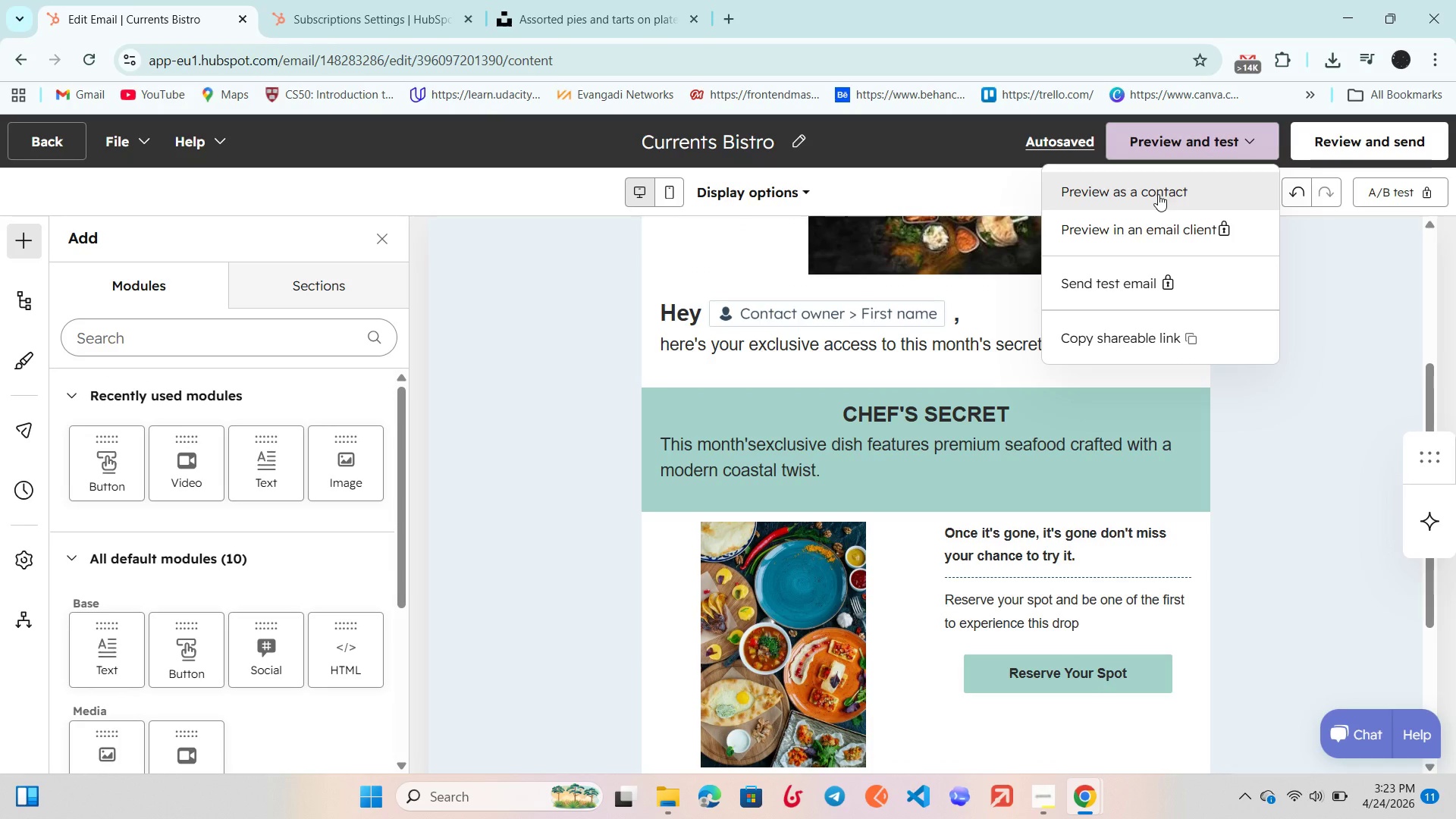 
left_click([1158, 194])
 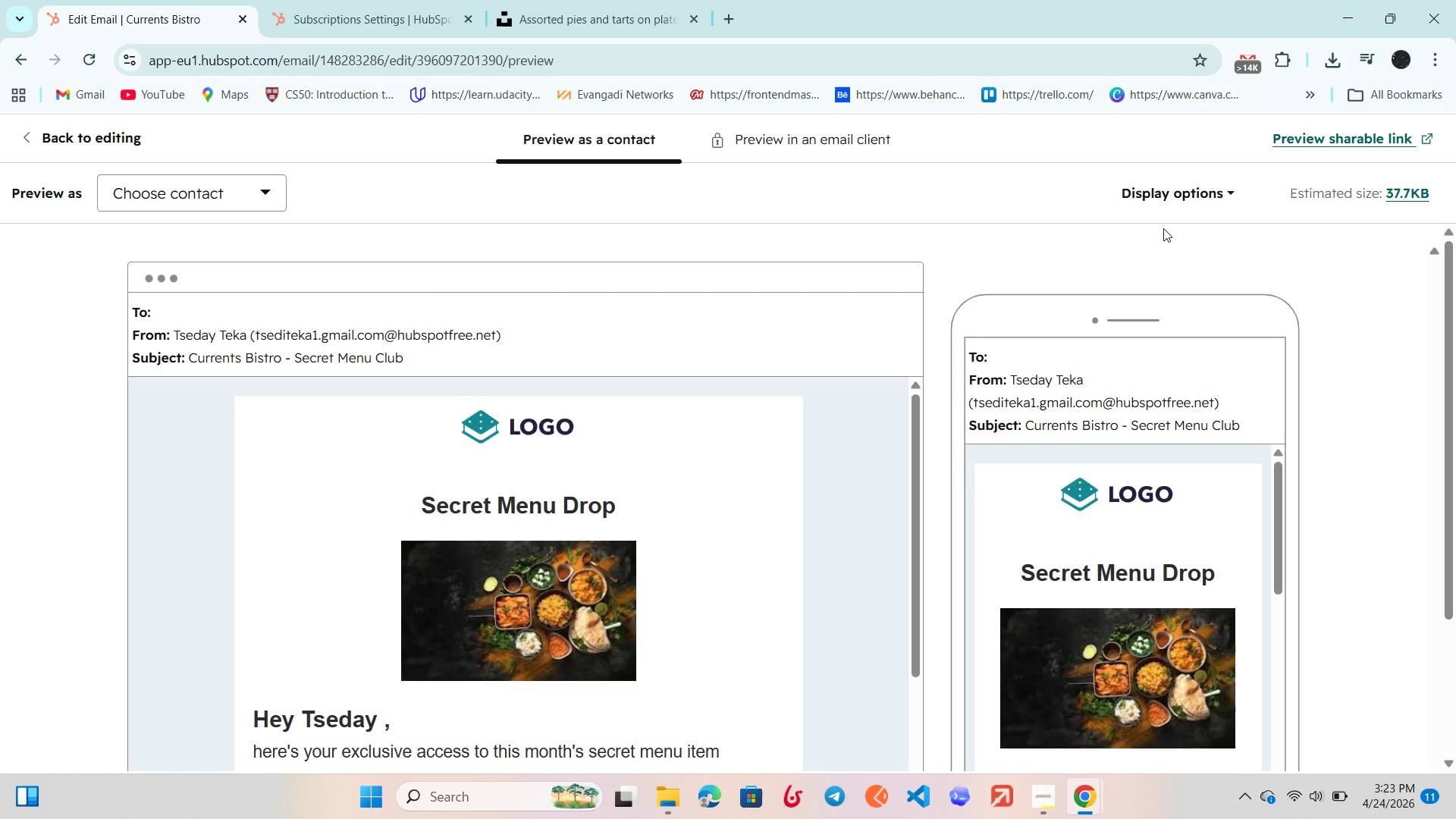 
key(F11)
 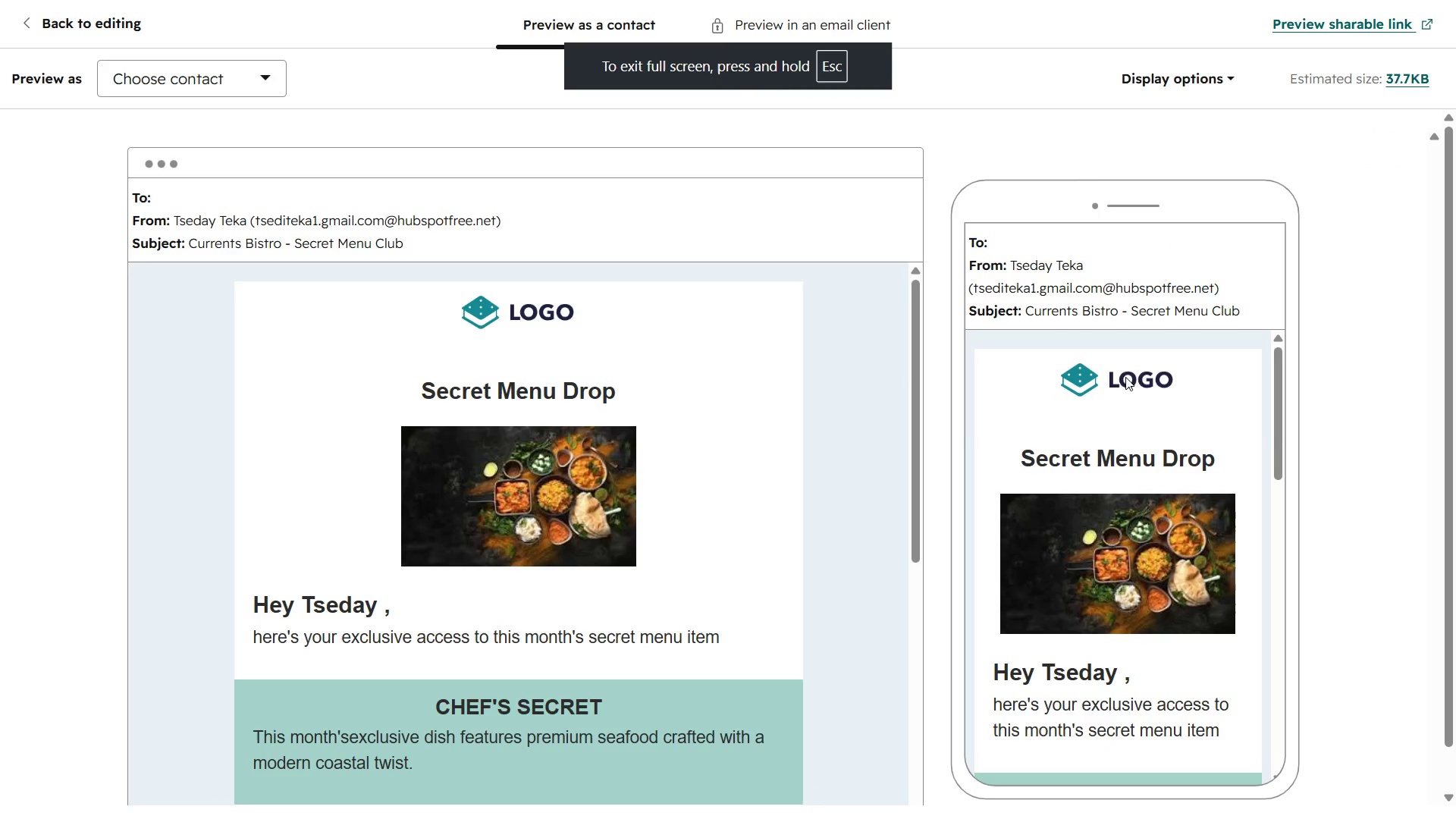 
mouse_move([720, 460])
 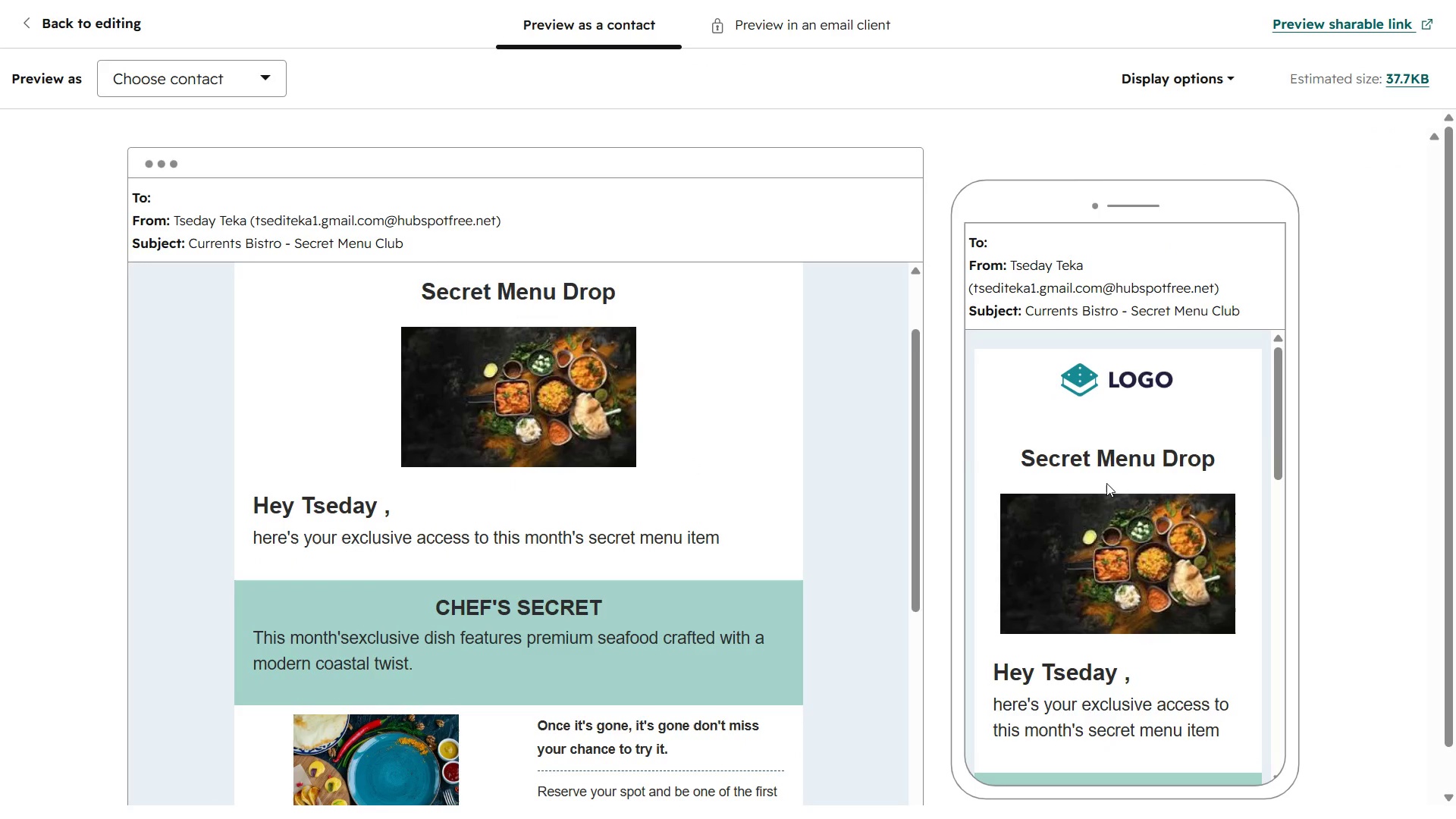 
mouse_move([1074, 500])
 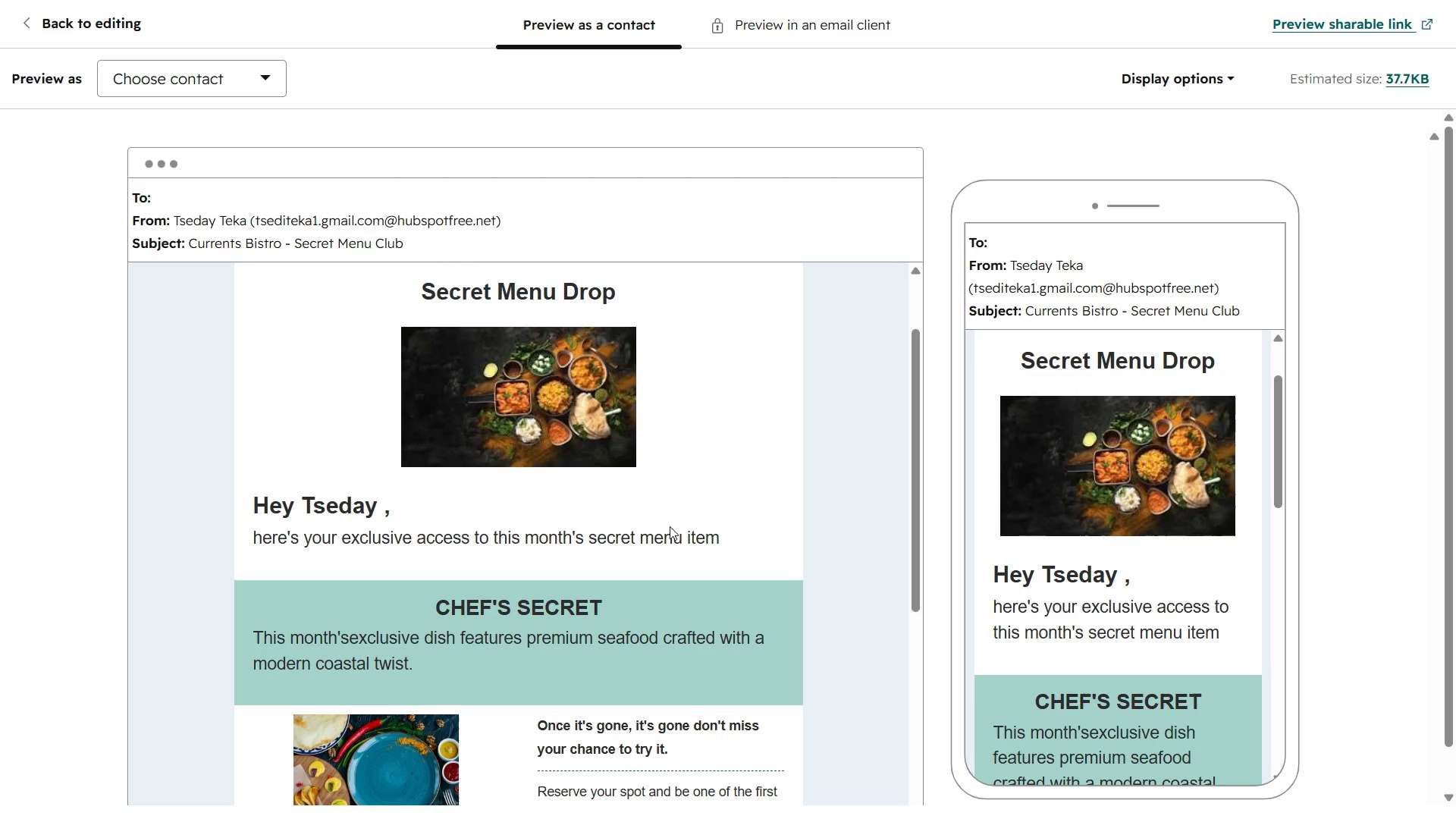 
key(Meta+Shift+ShiftLeft)
 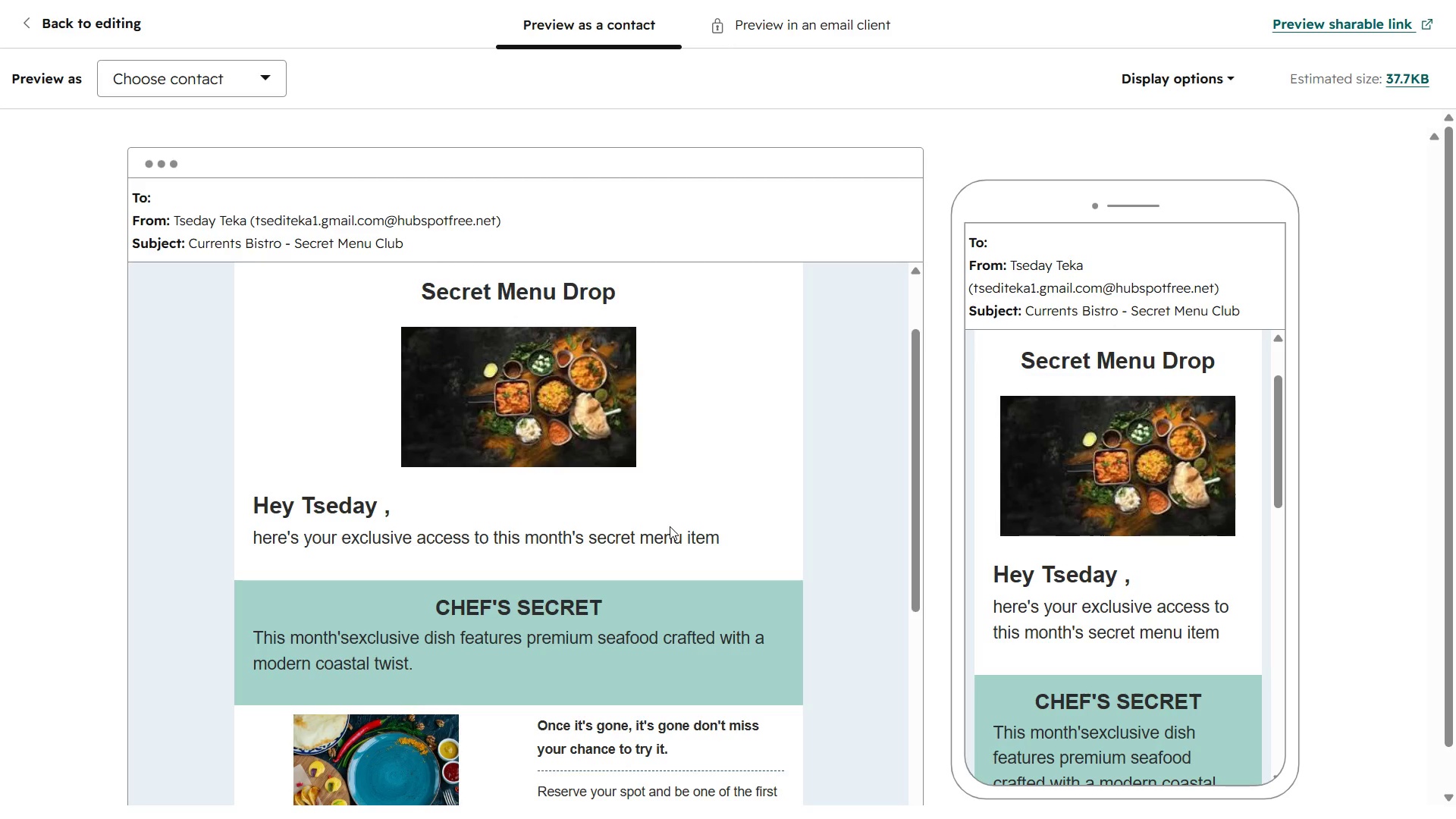 
key(Meta+Shift+S)
 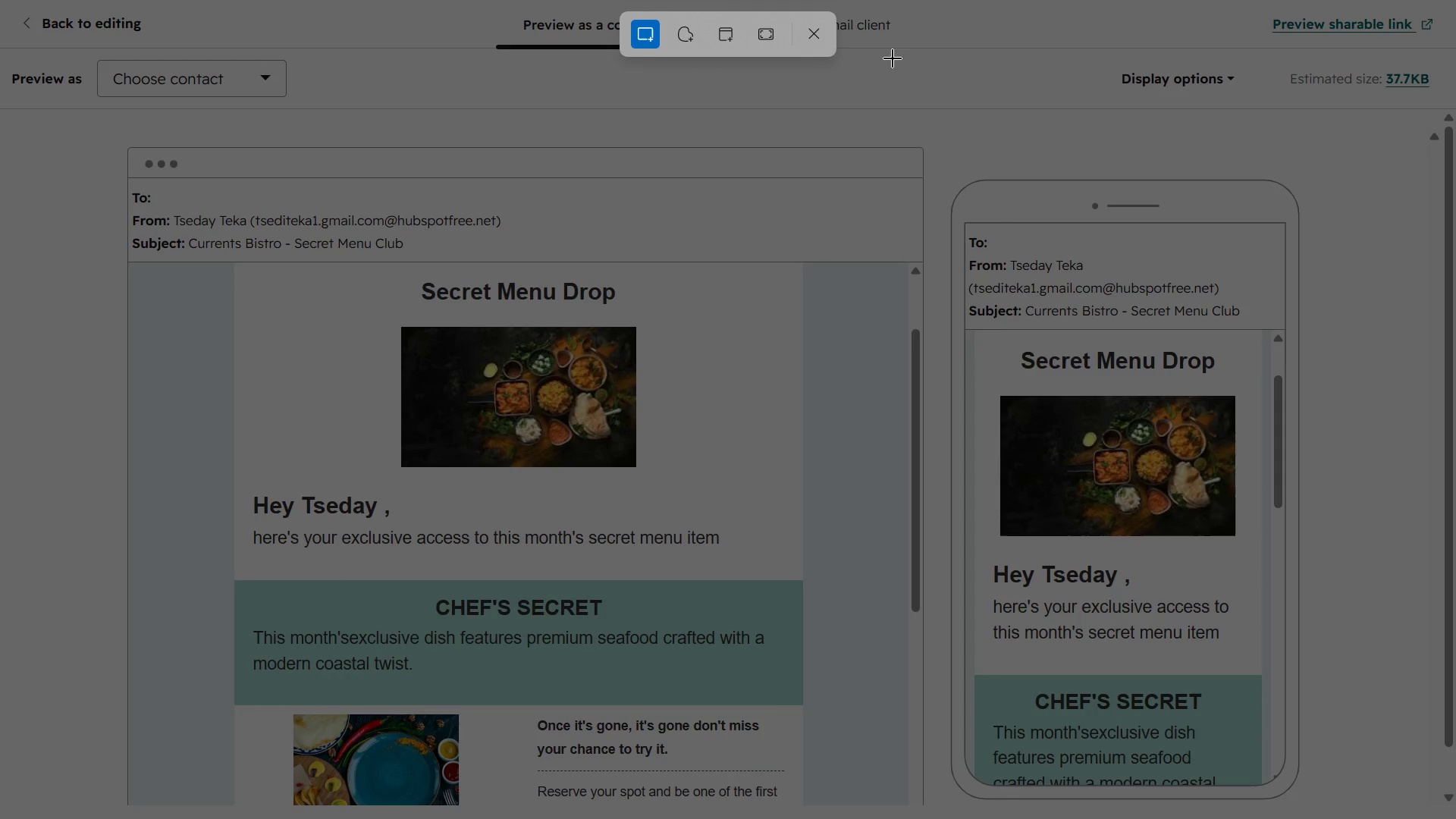 
left_click([770, 30])
 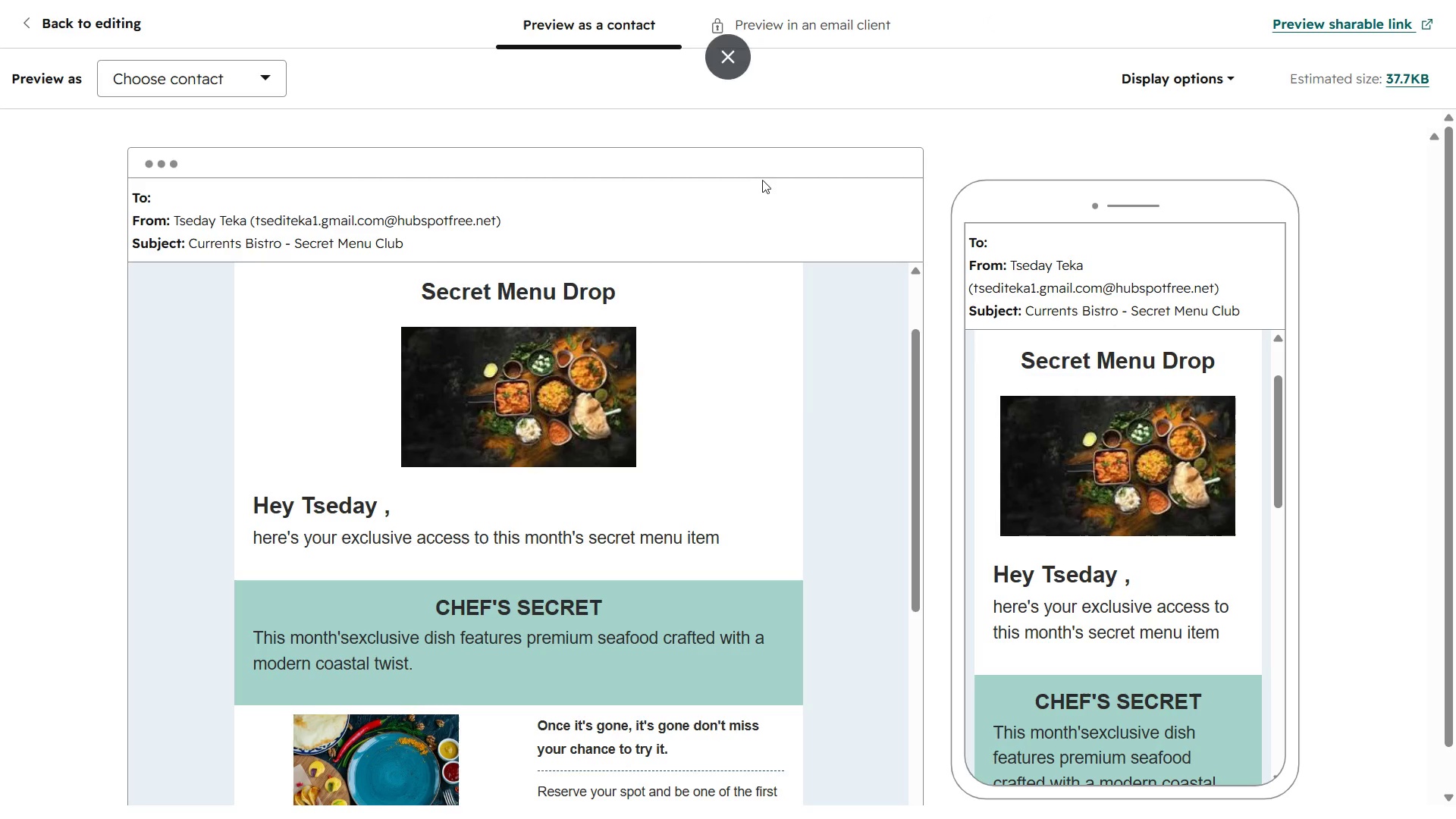 
wait(6.05)
 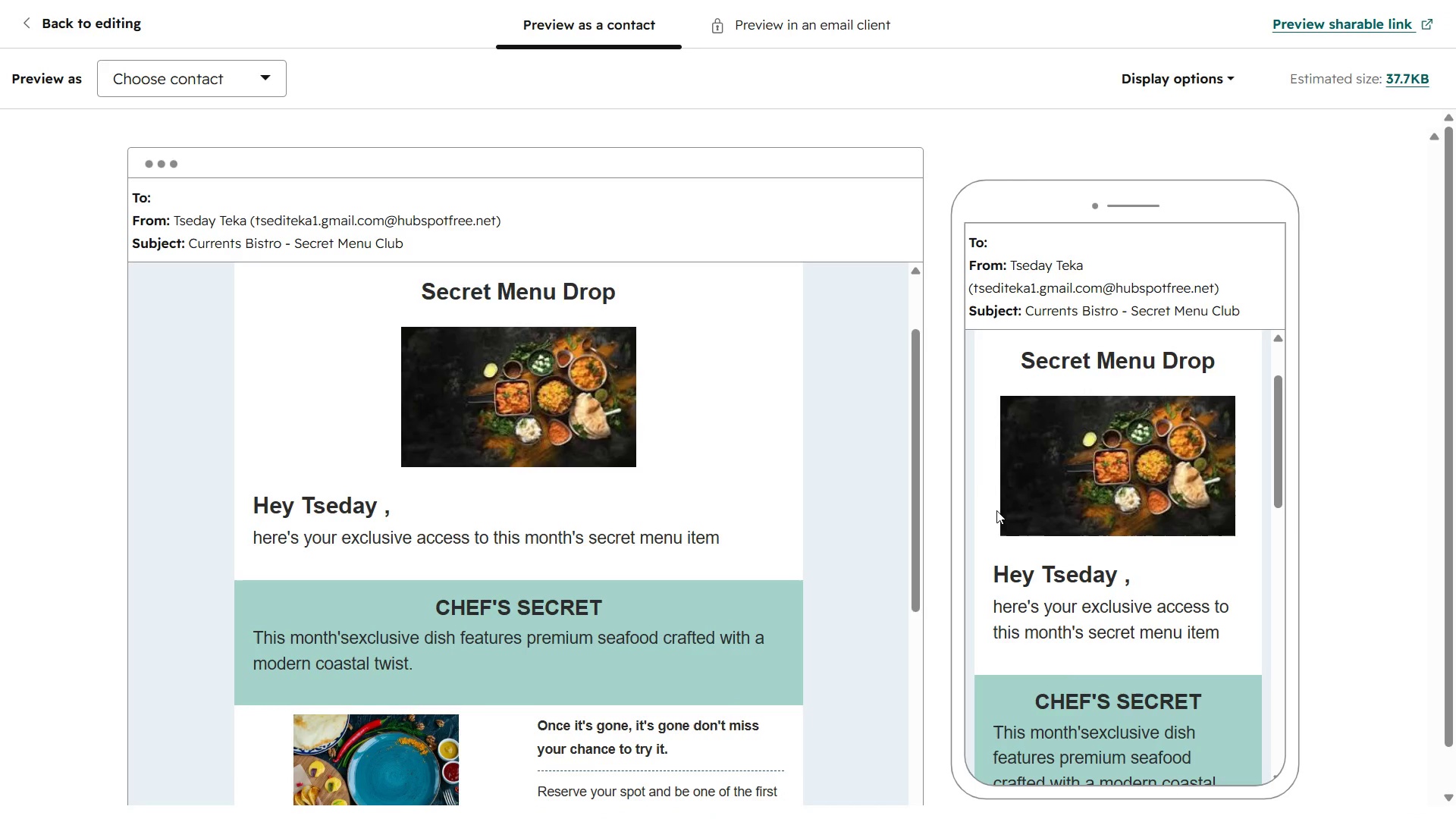 
left_click([731, 54])
 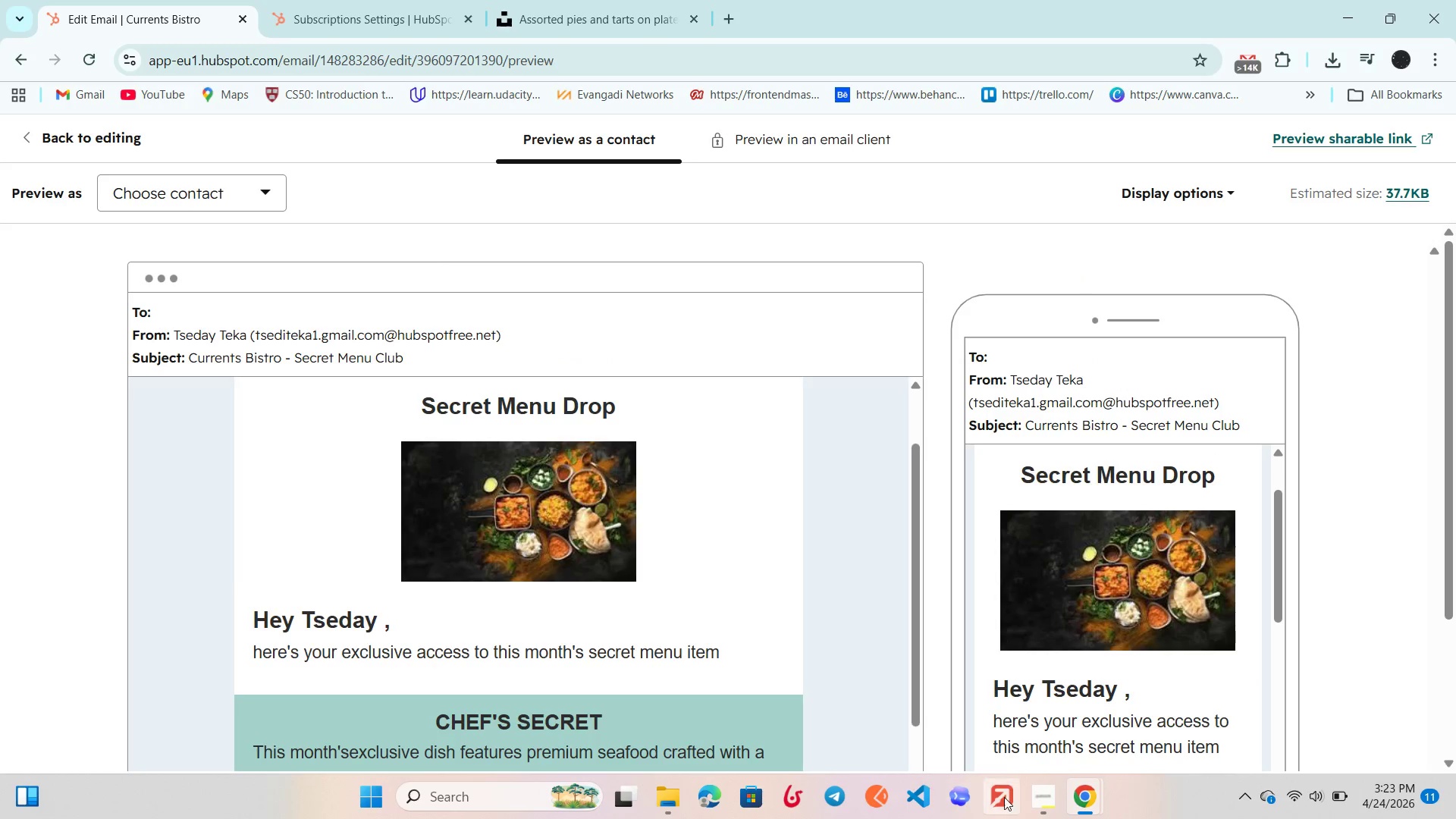 
left_click([1048, 805])